 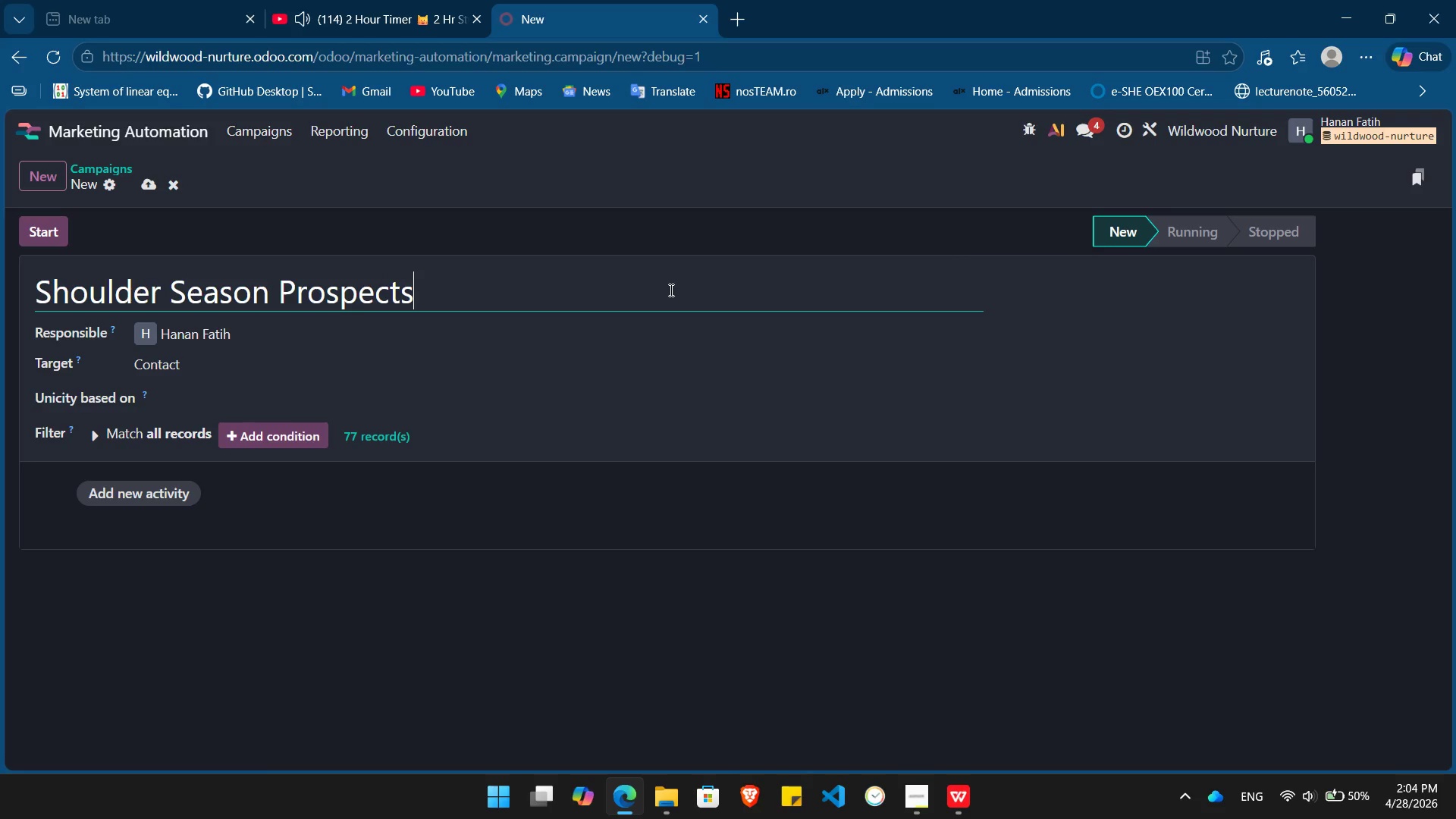 
key(Control+V)
 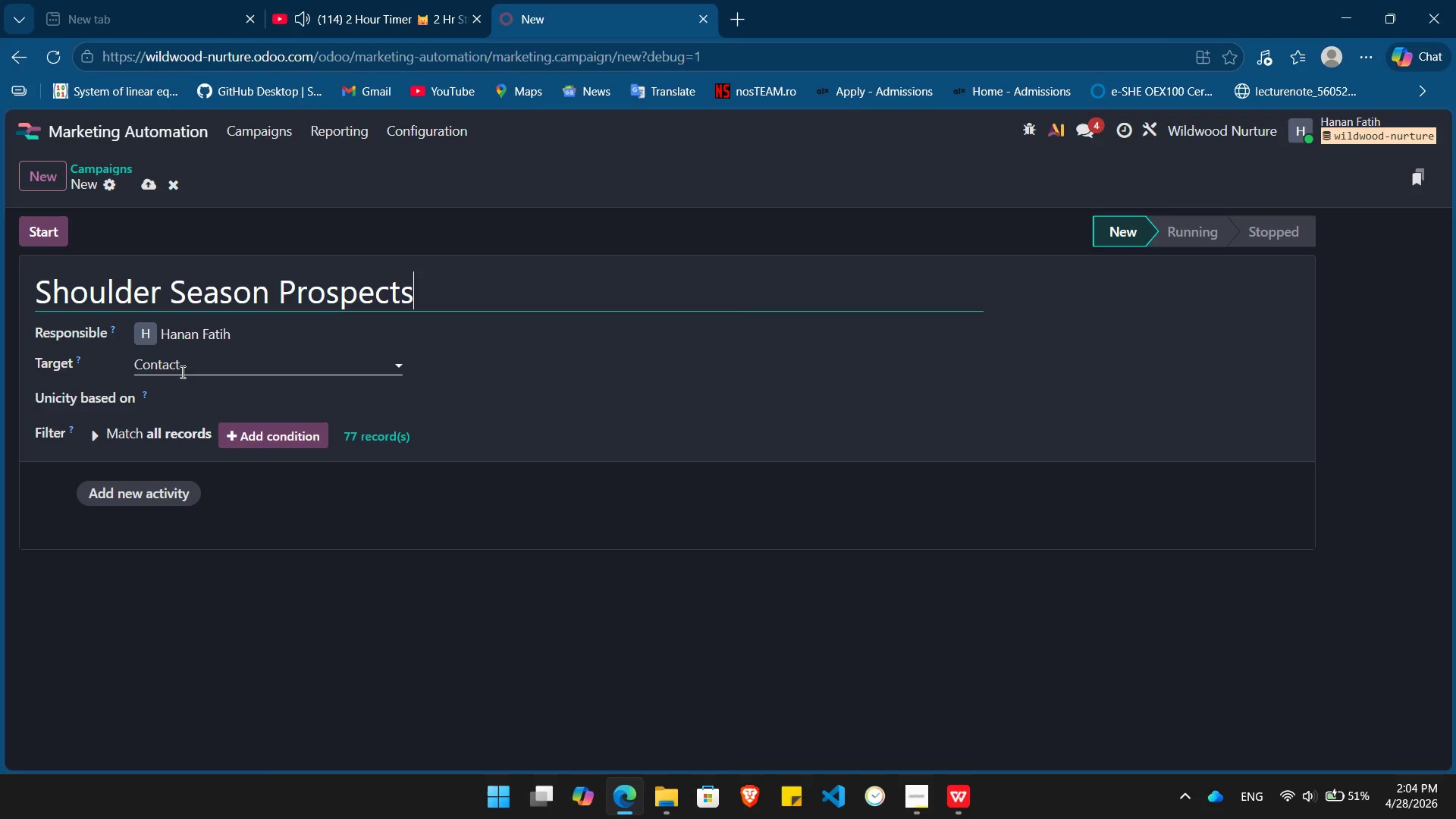 
left_click([181, 372])
 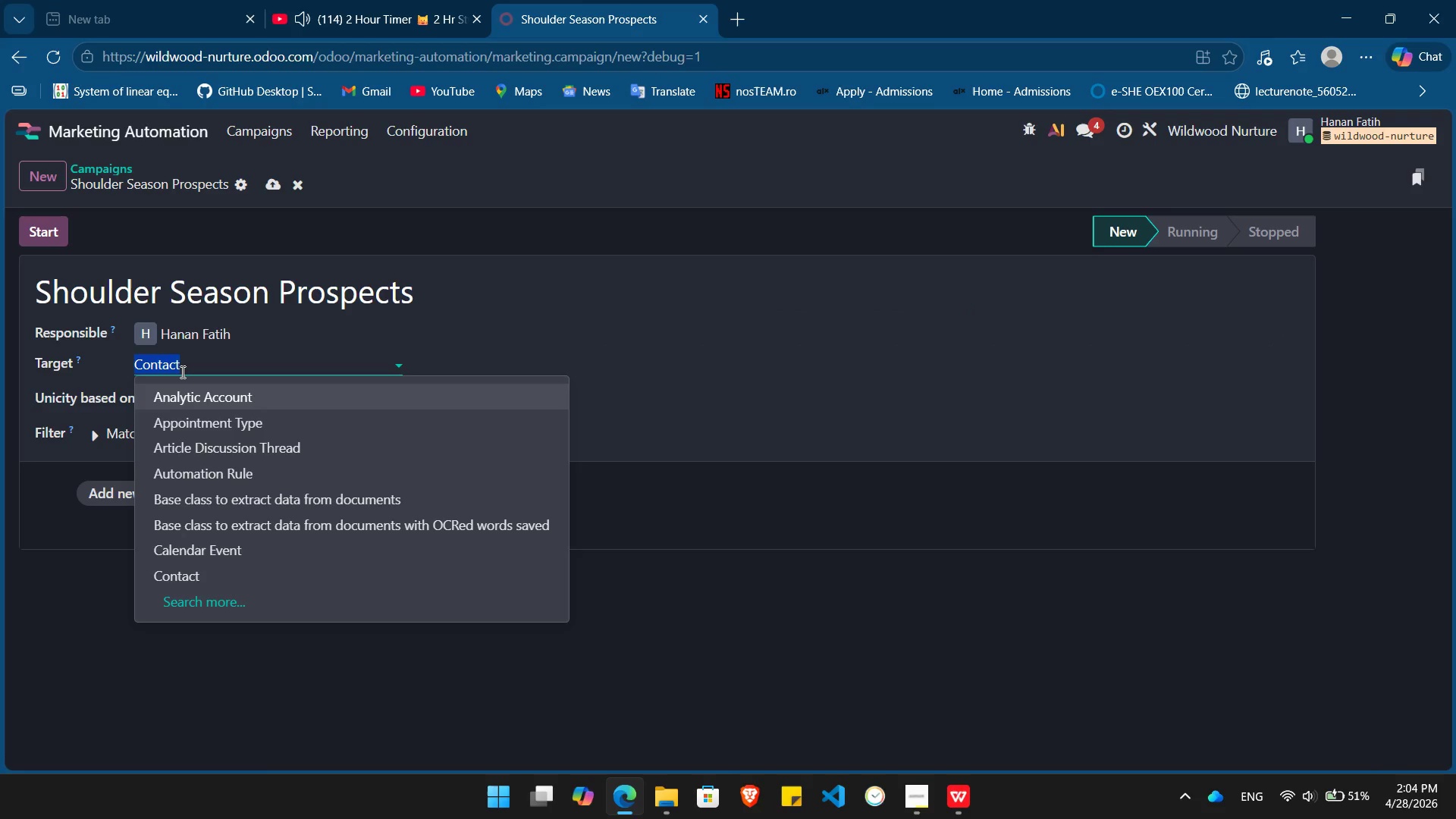 
type(shou)
key(Backspace)
key(Backspace)
key(Backspace)
key(Backspace)
type(contact)
 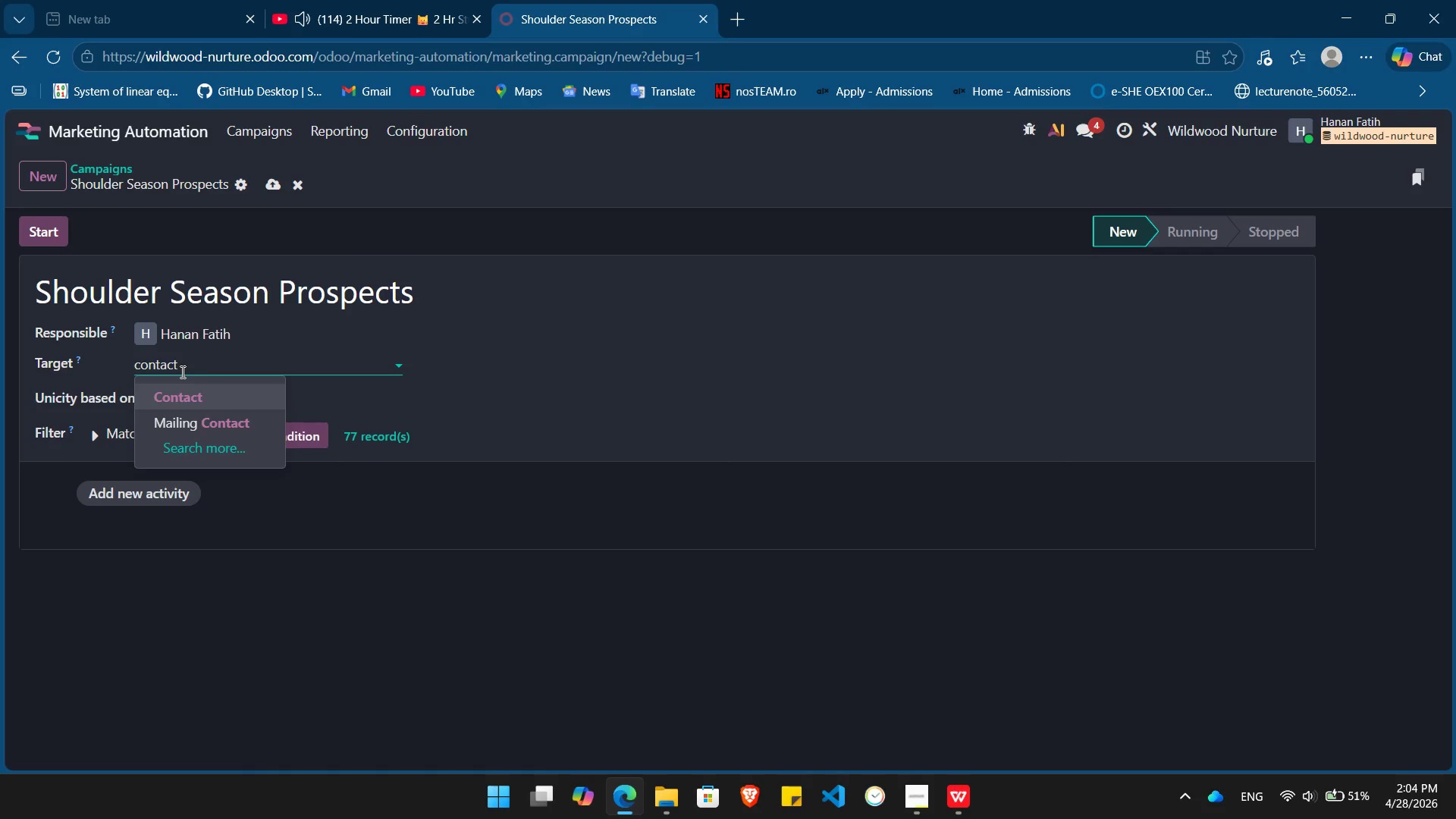 
key(Enter)
 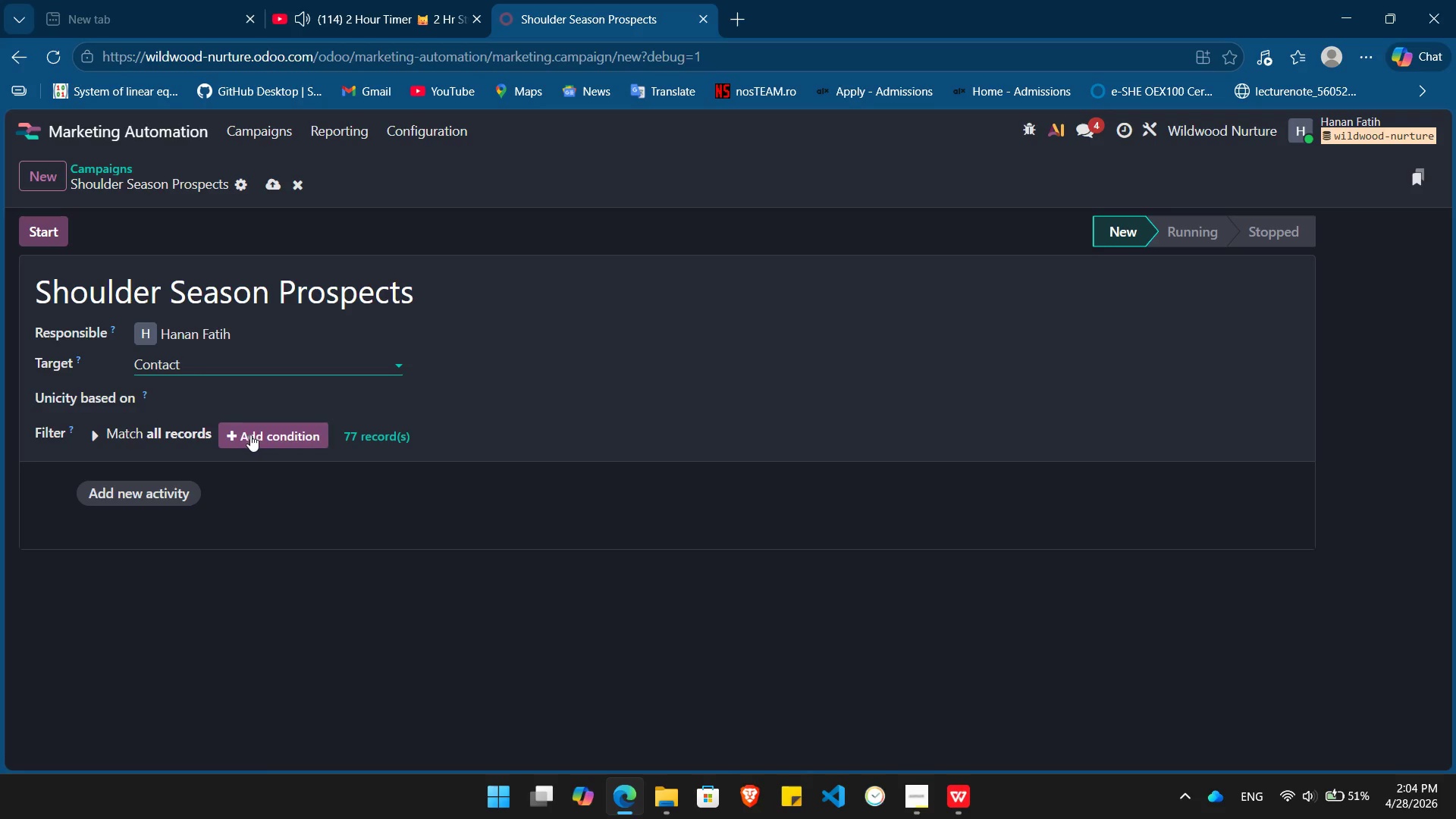 
left_click([252, 435])
 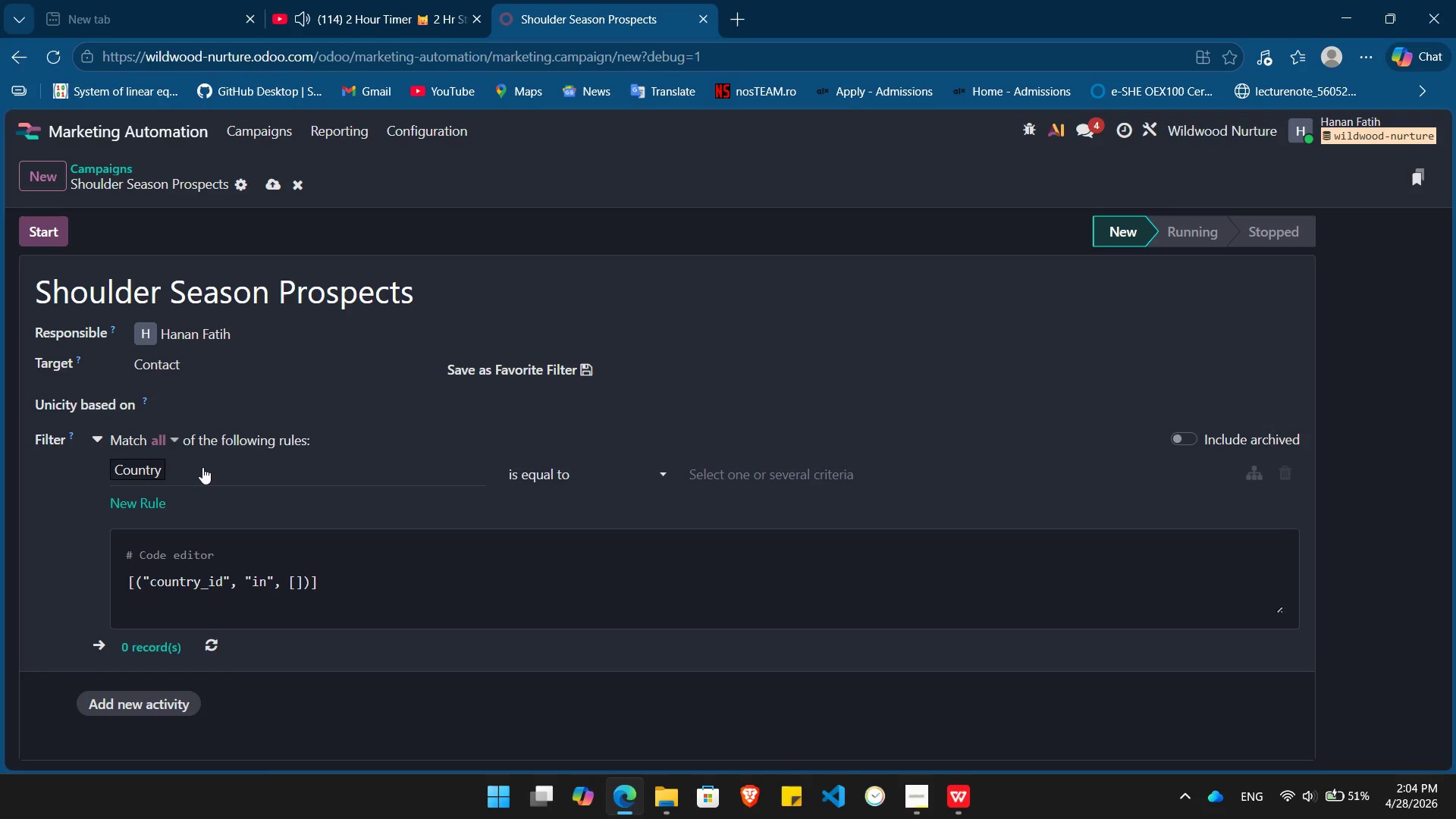 
left_click([203, 470])
 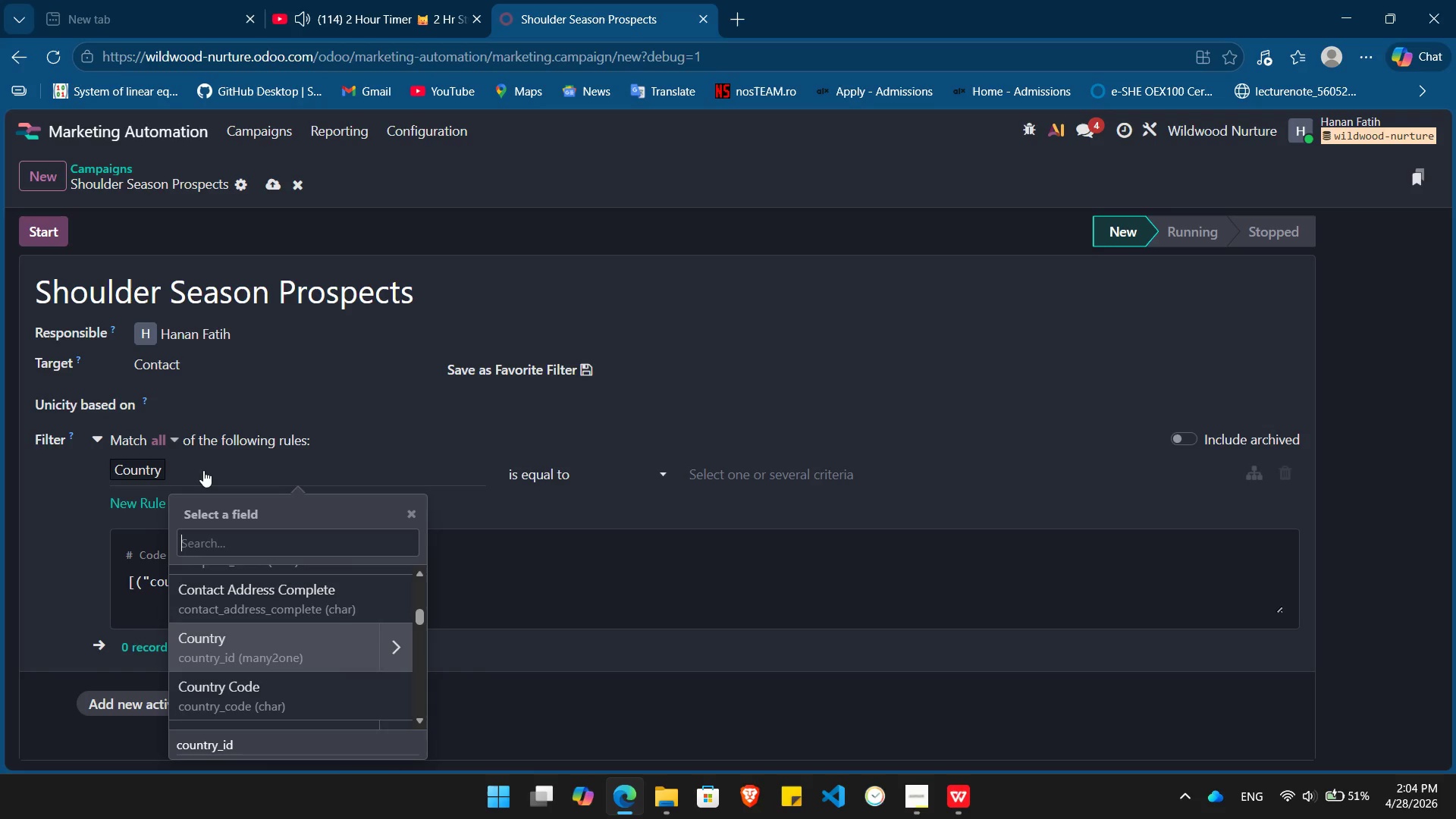 
type(s)
key(Backspace)
type(conta)
 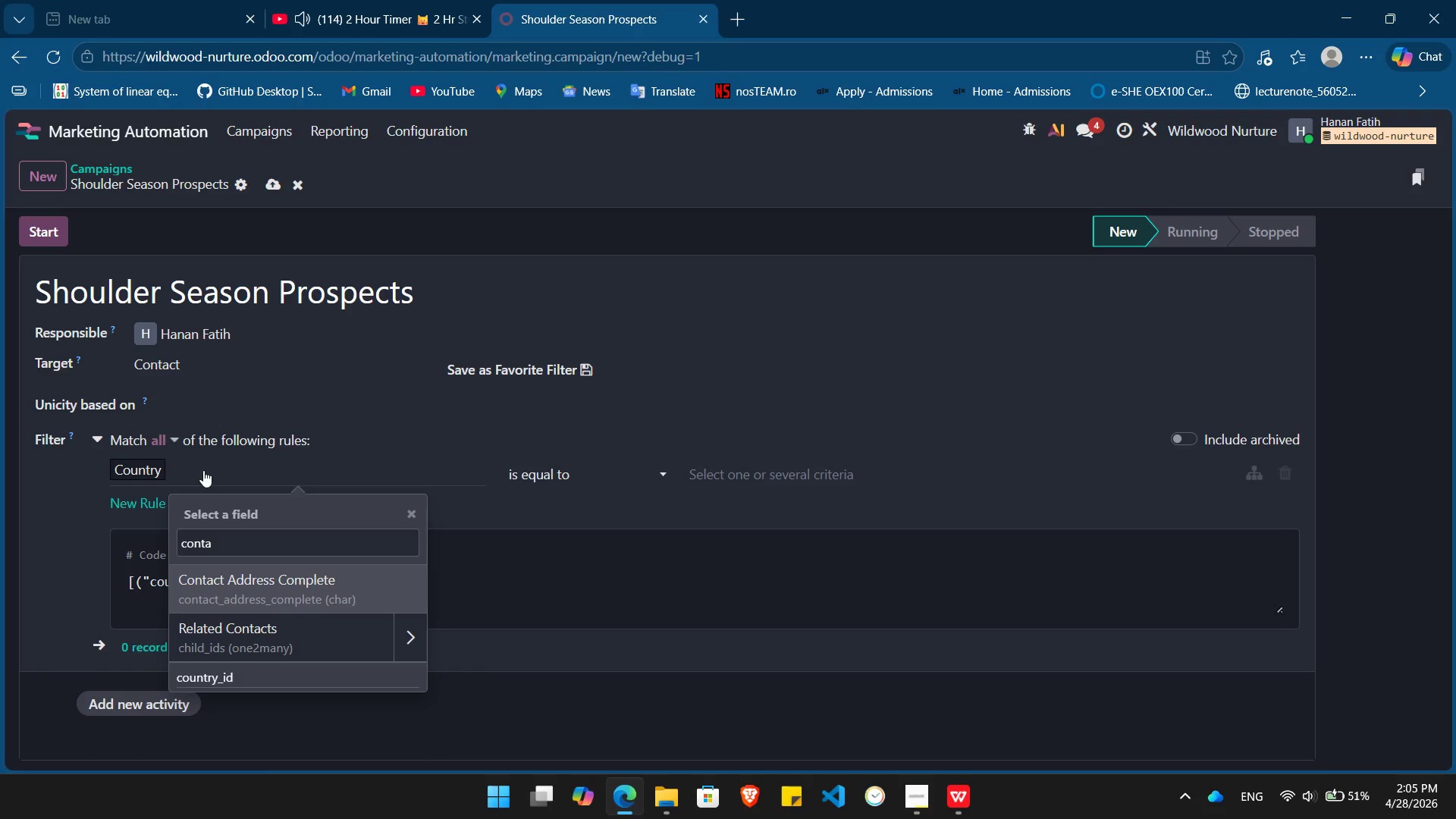 
hold_key(key=Backspace, duration=0.86)
 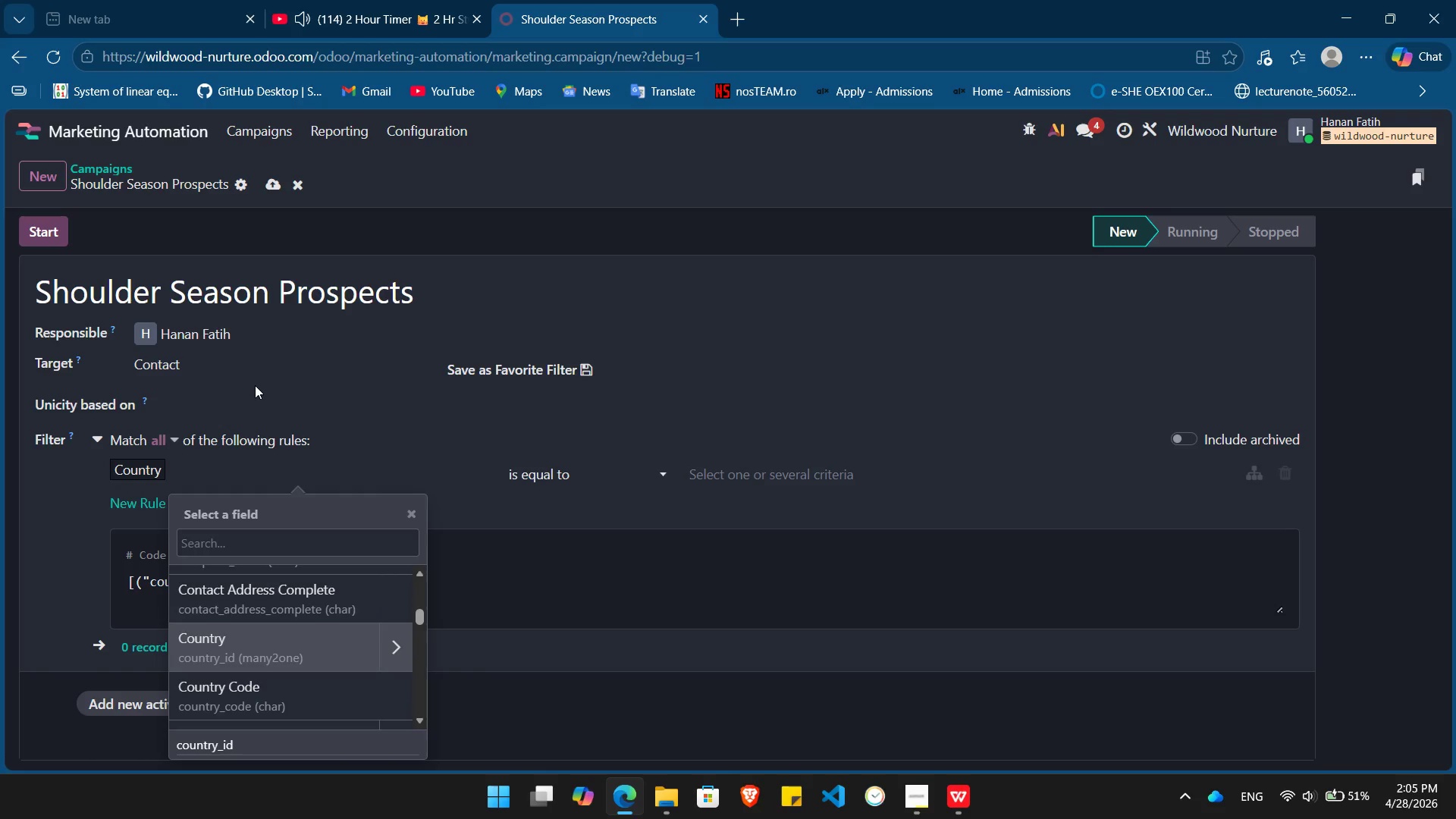 
left_click([284, 366])
 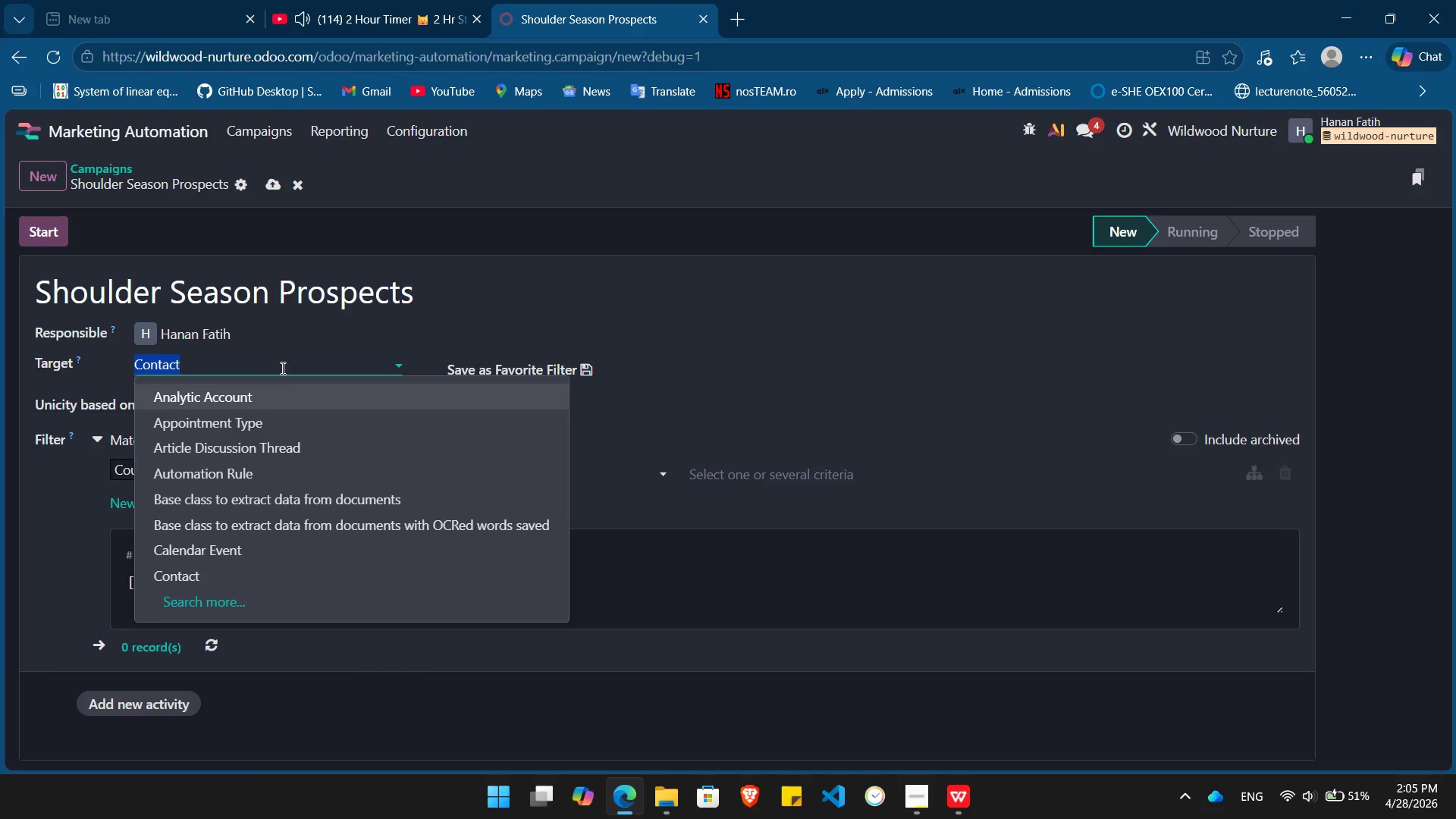 
type(Shou)
 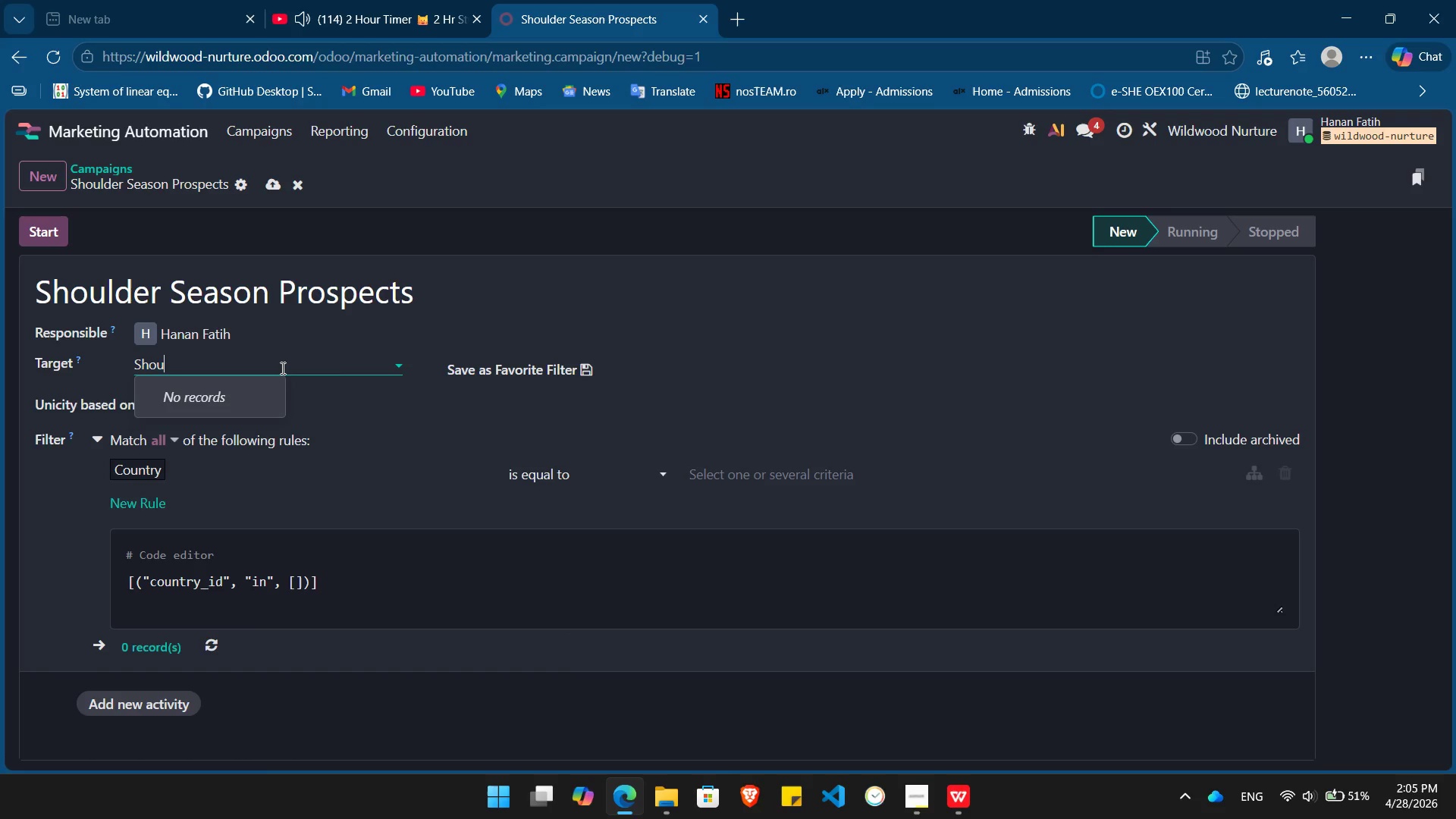 
hold_key(key=Backspace, duration=0.73)
 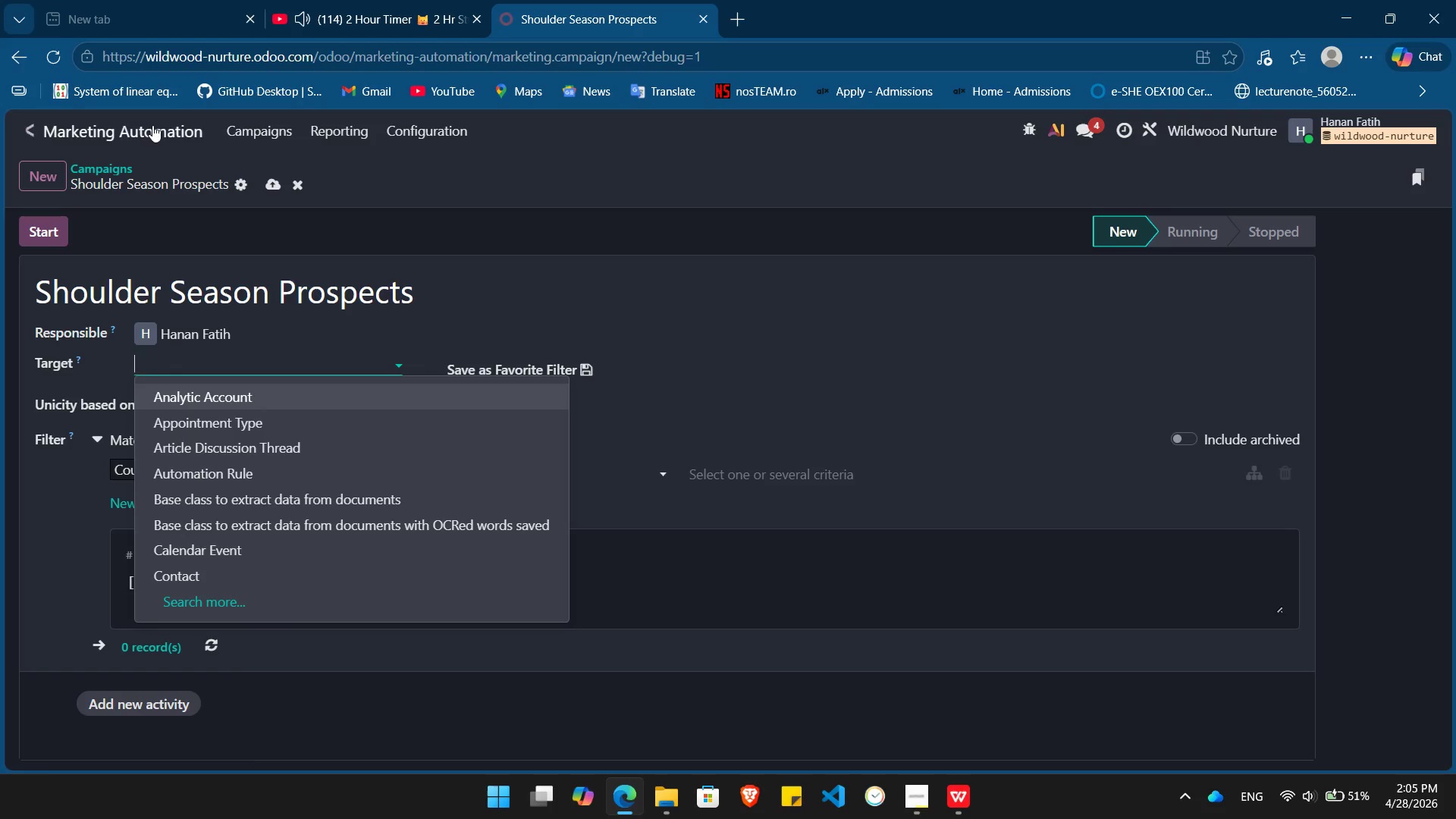 
left_click([152, 125])
 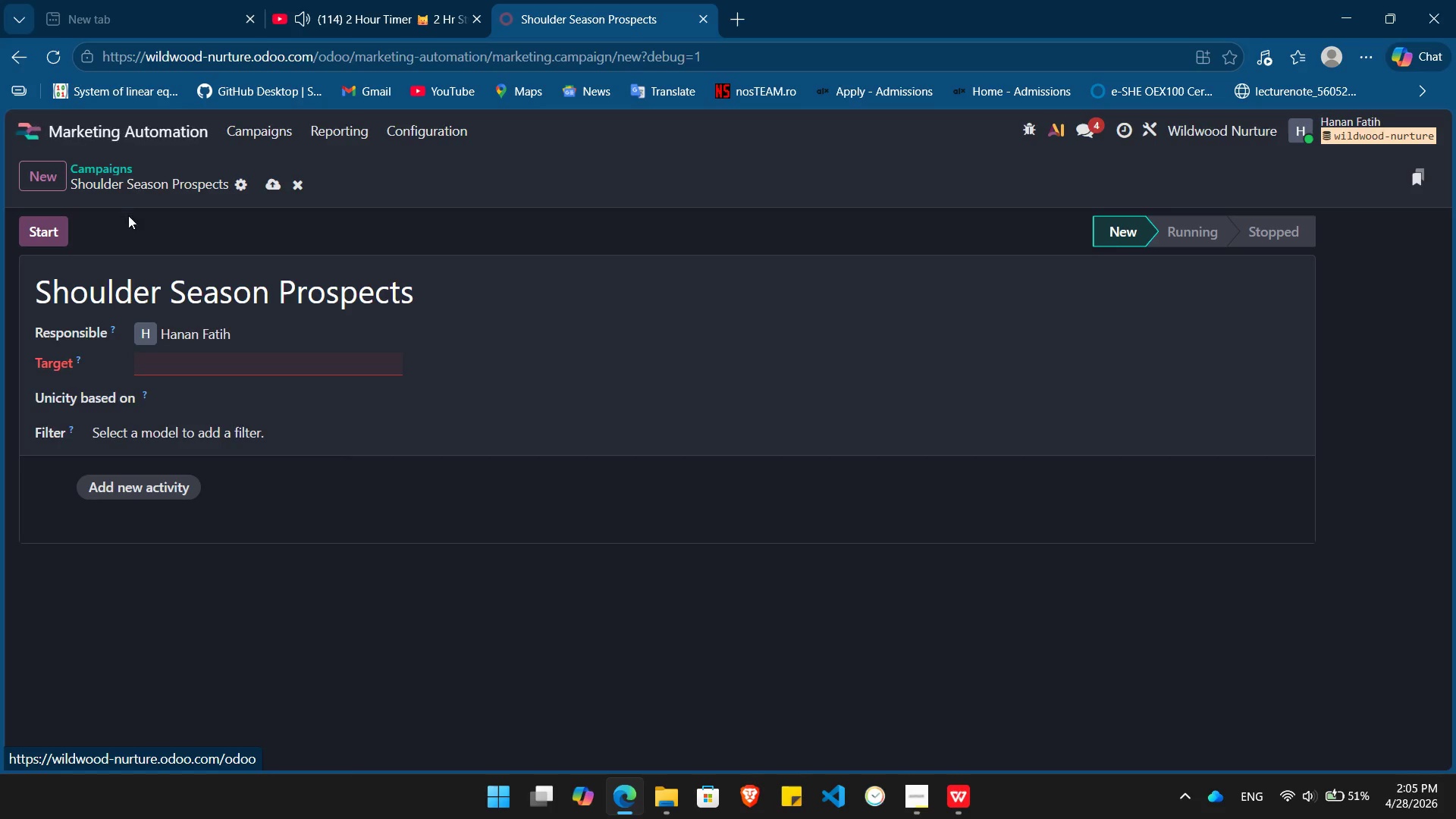 
wait(7.12)
 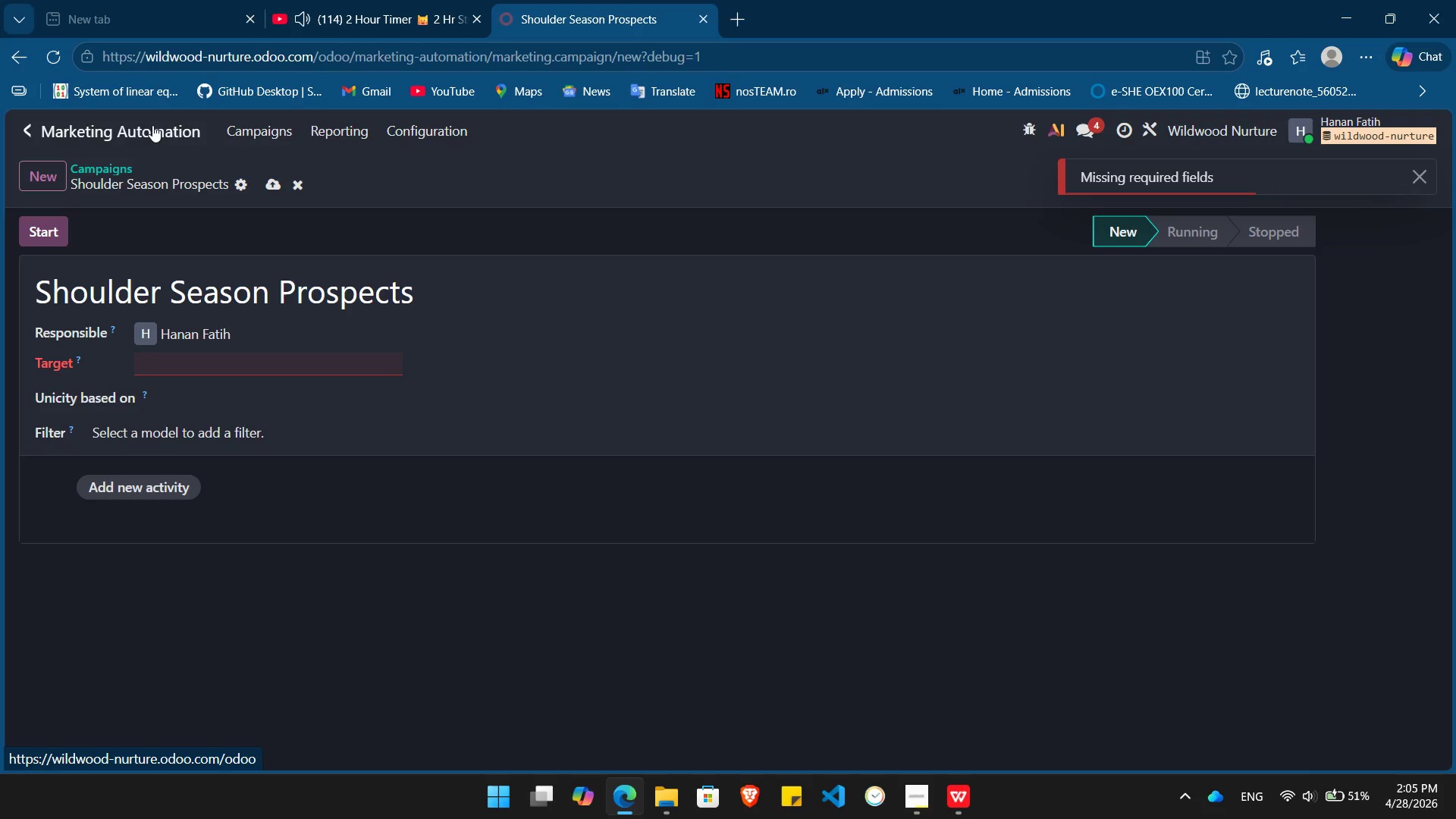 
left_click([224, 372])
 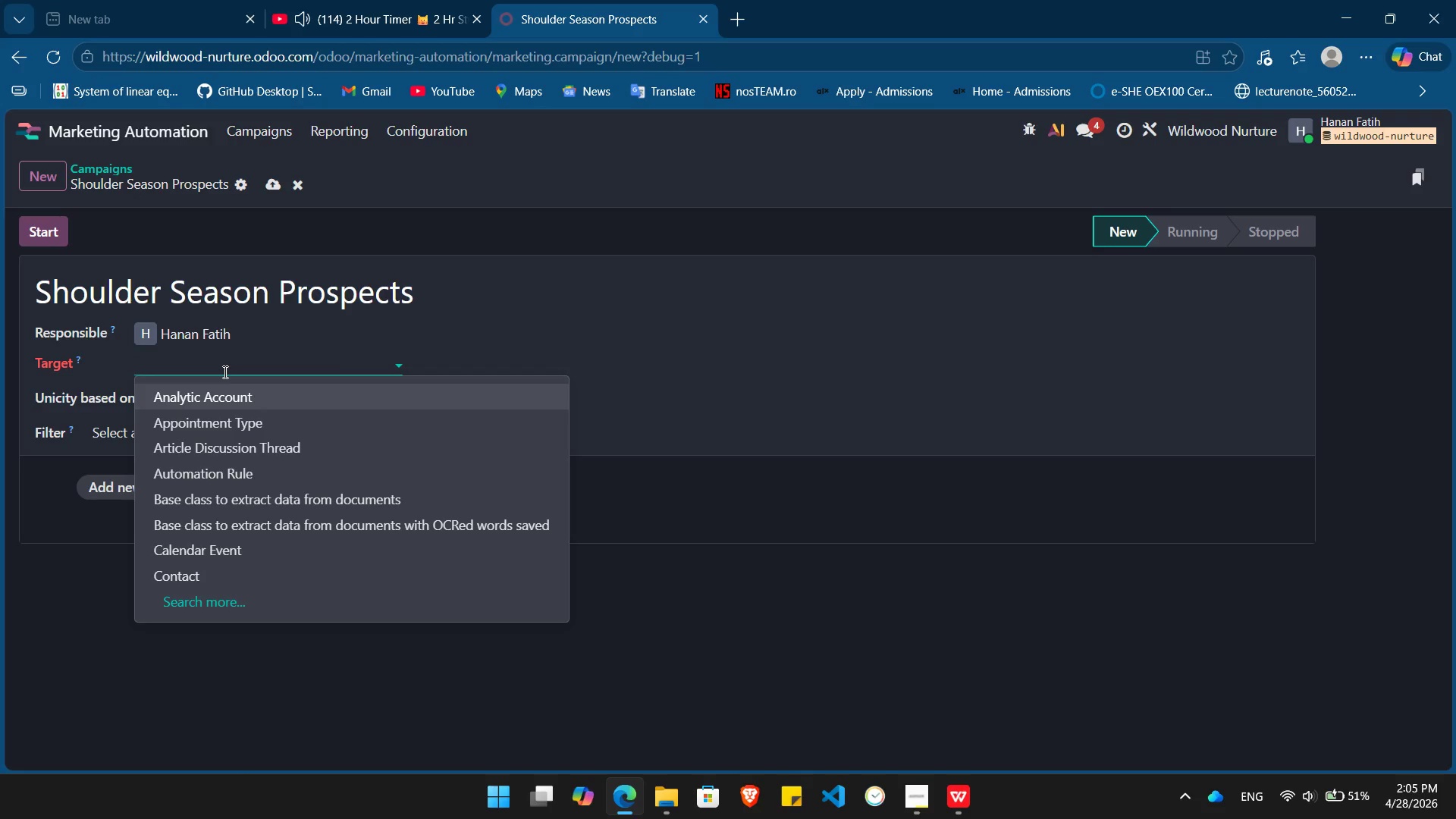 
type(con)
 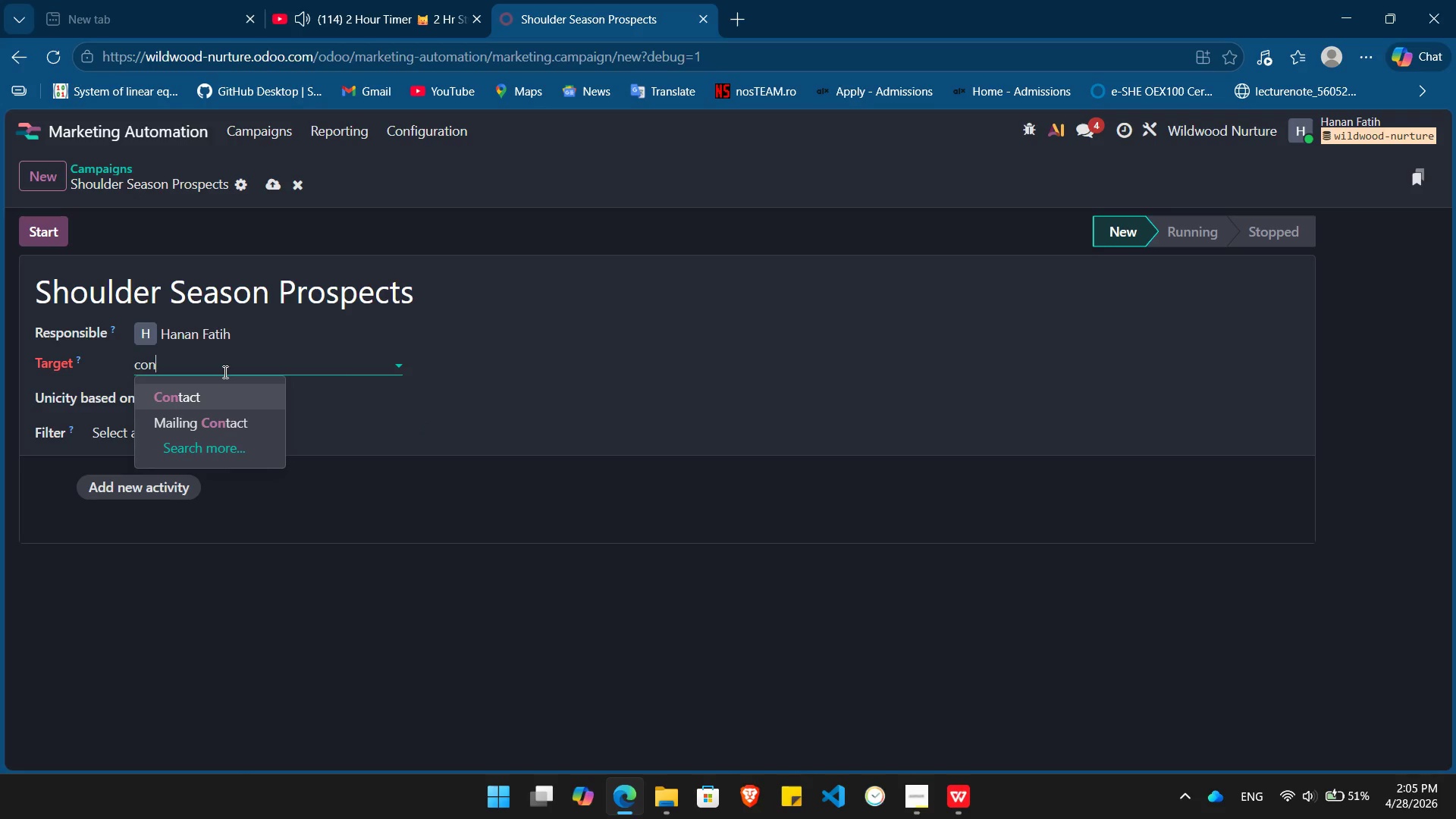 
key(Enter)
 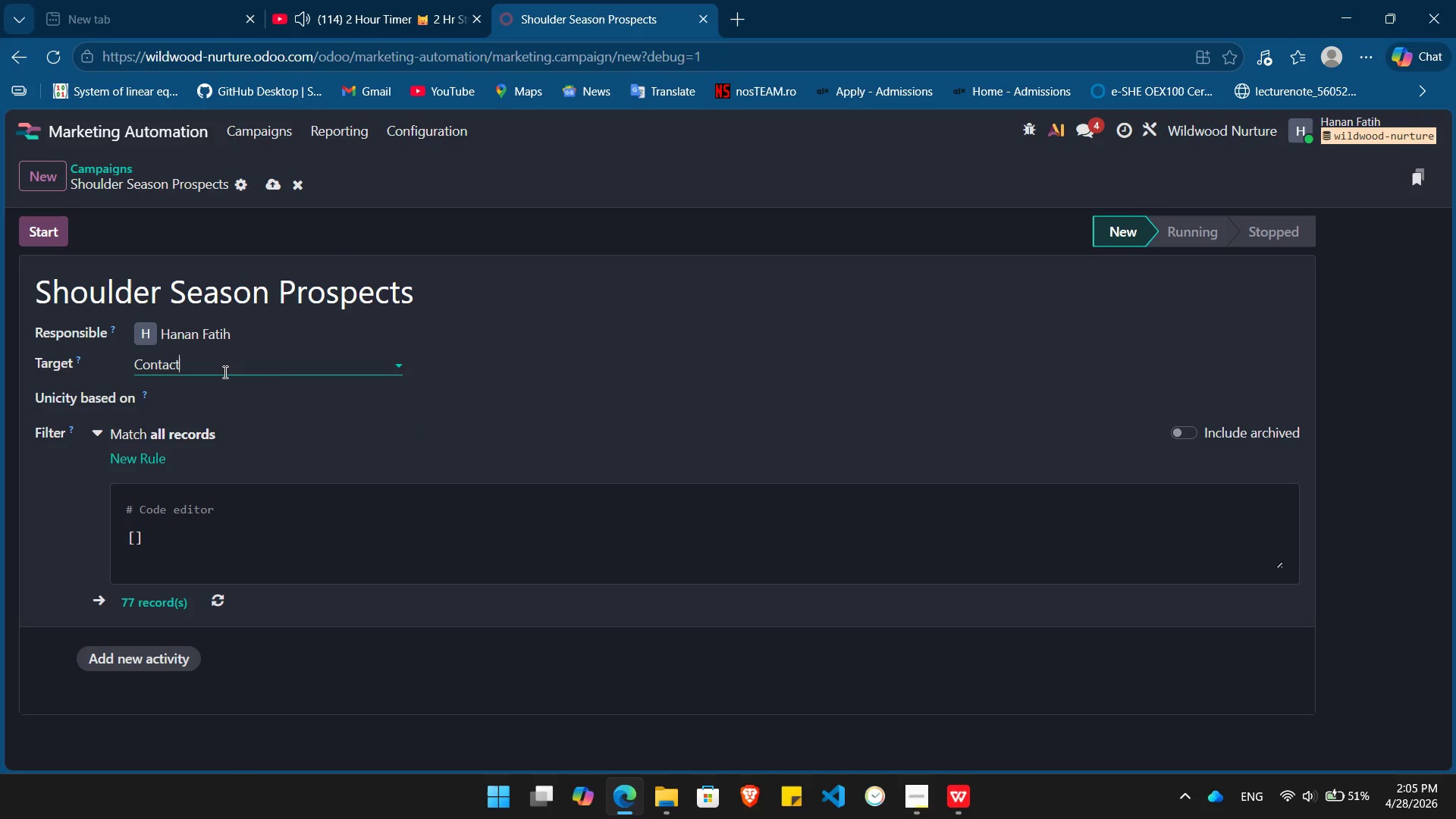 
wait(8.44)
 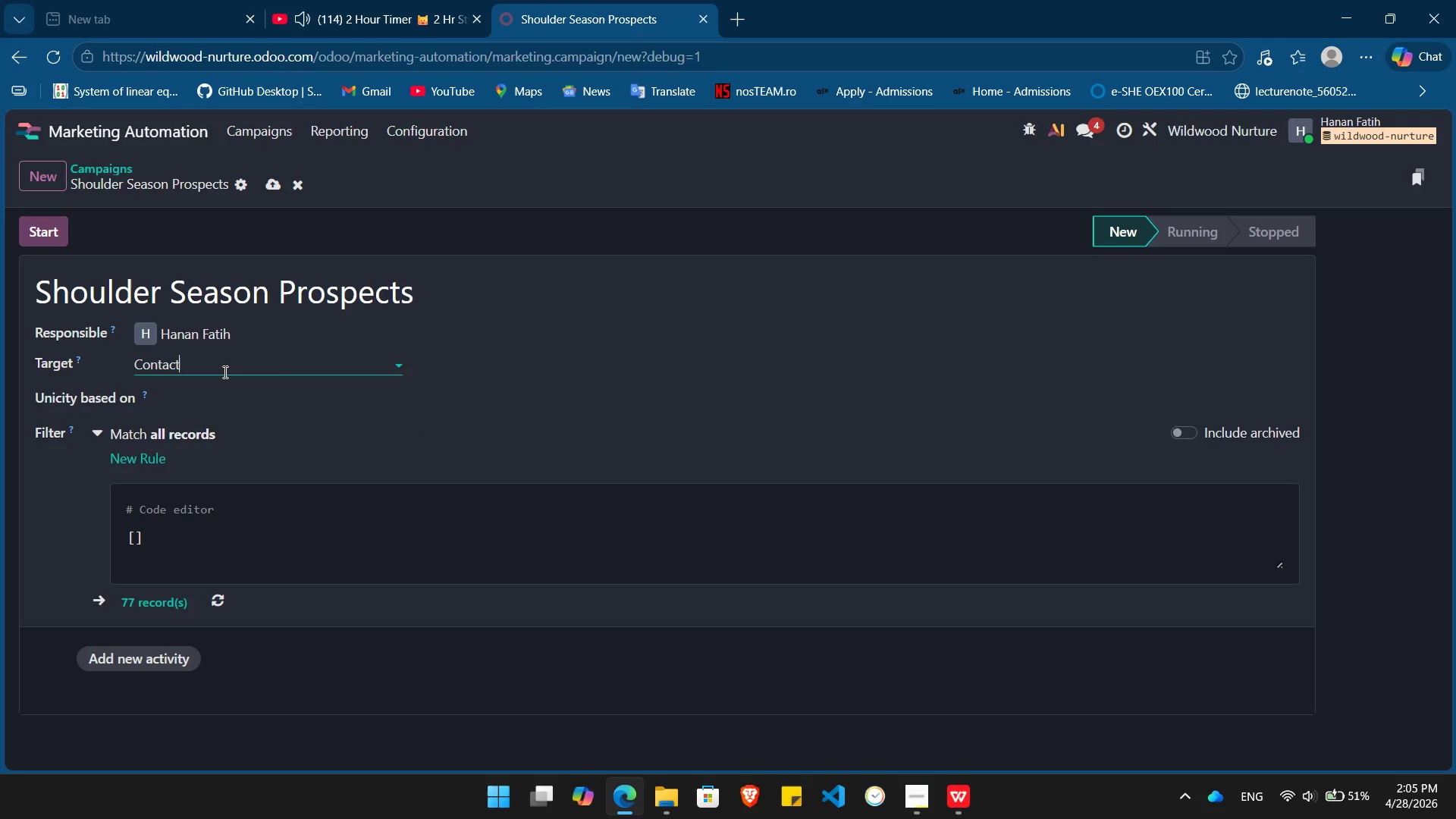 
left_click([136, 460])
 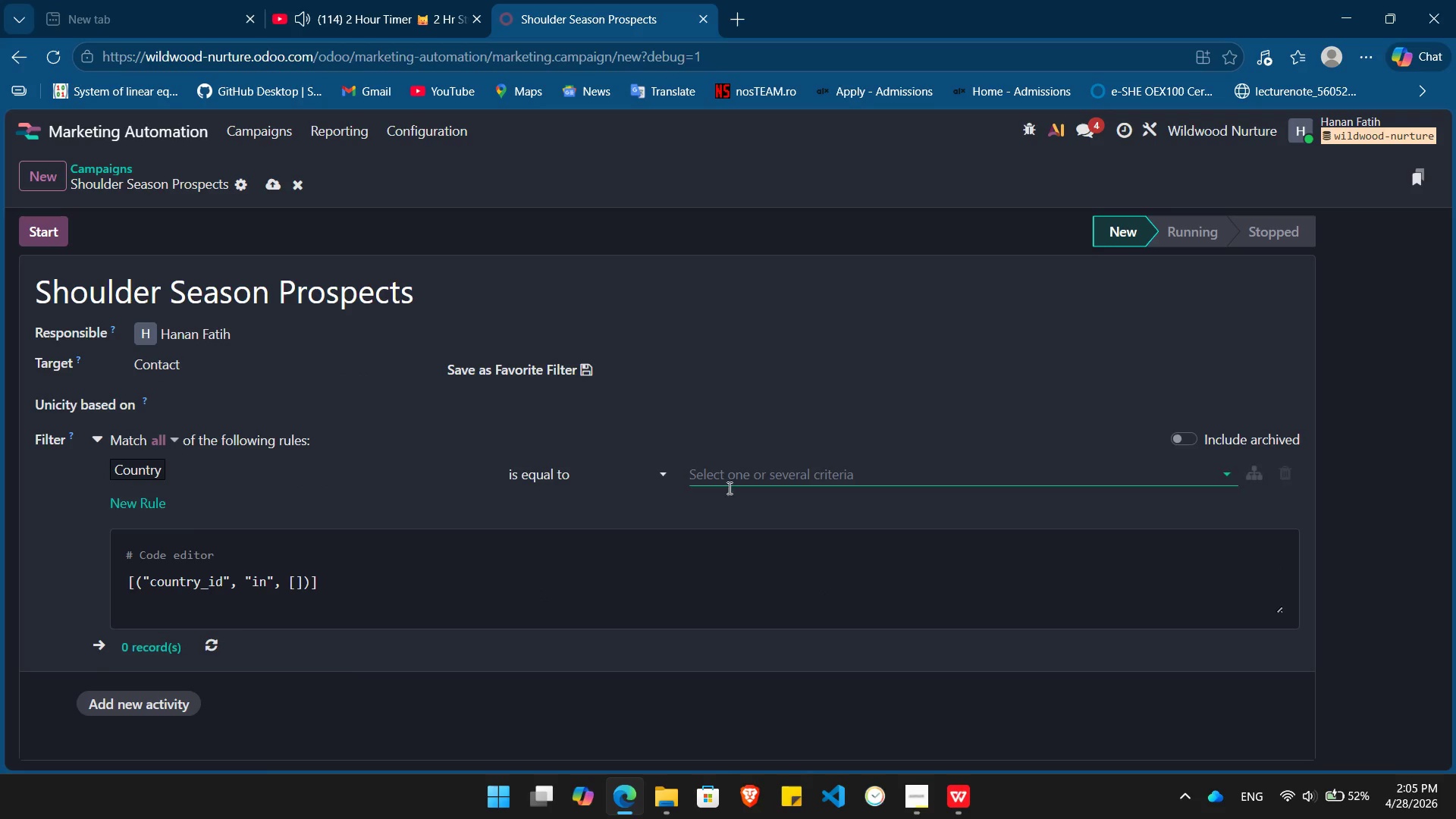 
left_click([228, 476])
 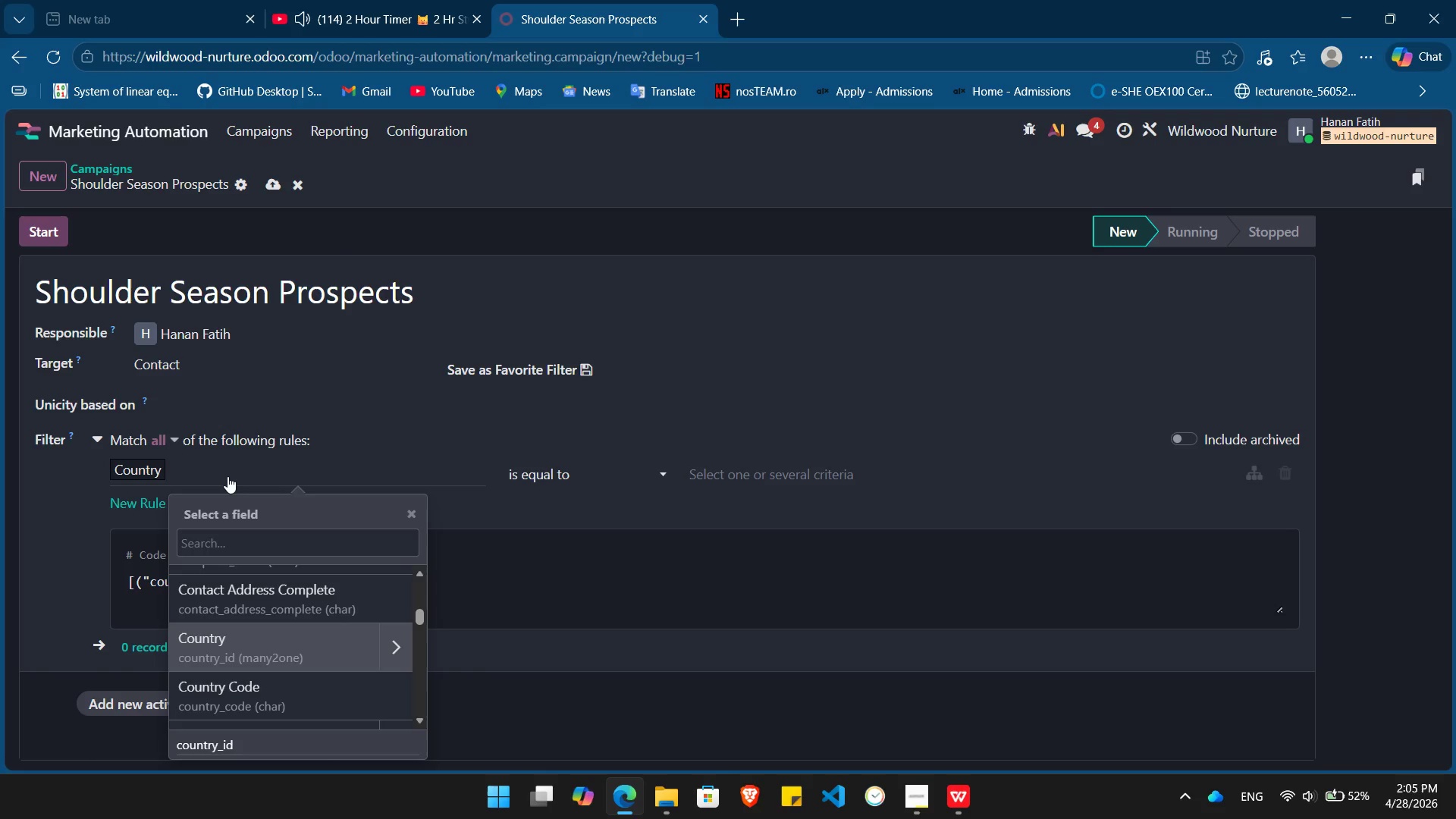 
wait(11.11)
 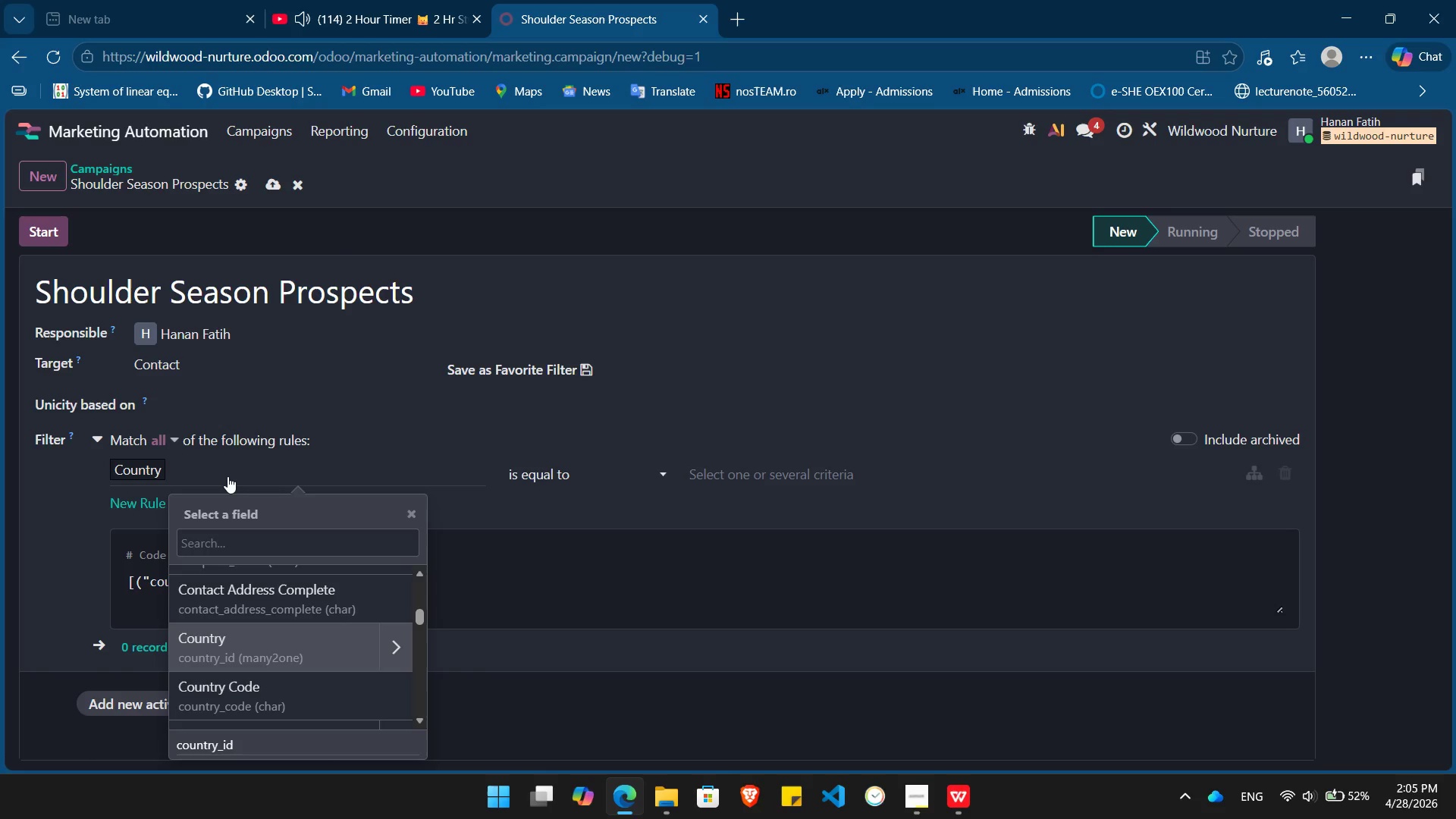 
left_click([1283, 472])
 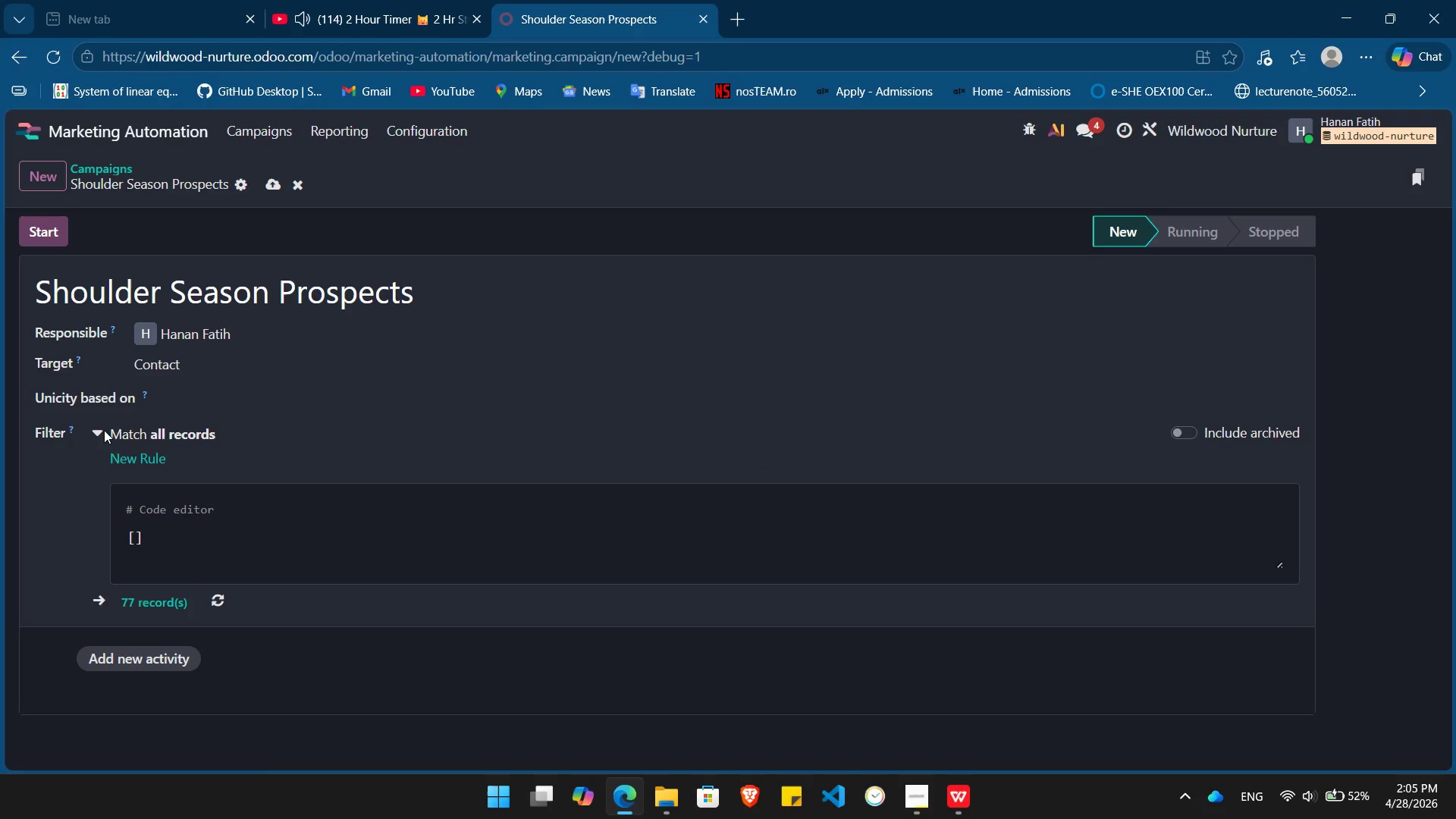 
left_click([101, 431])
 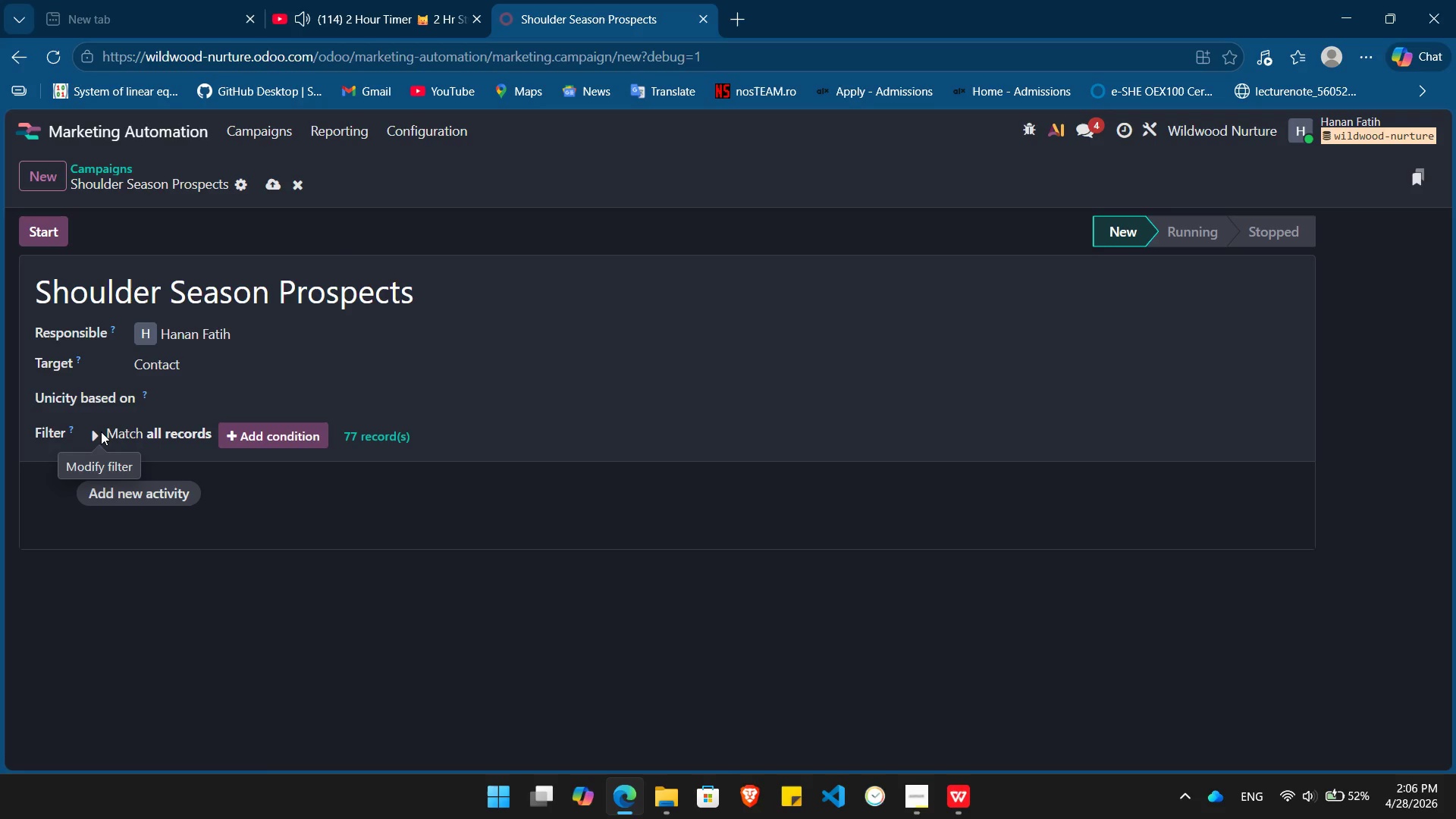 
wait(12.44)
 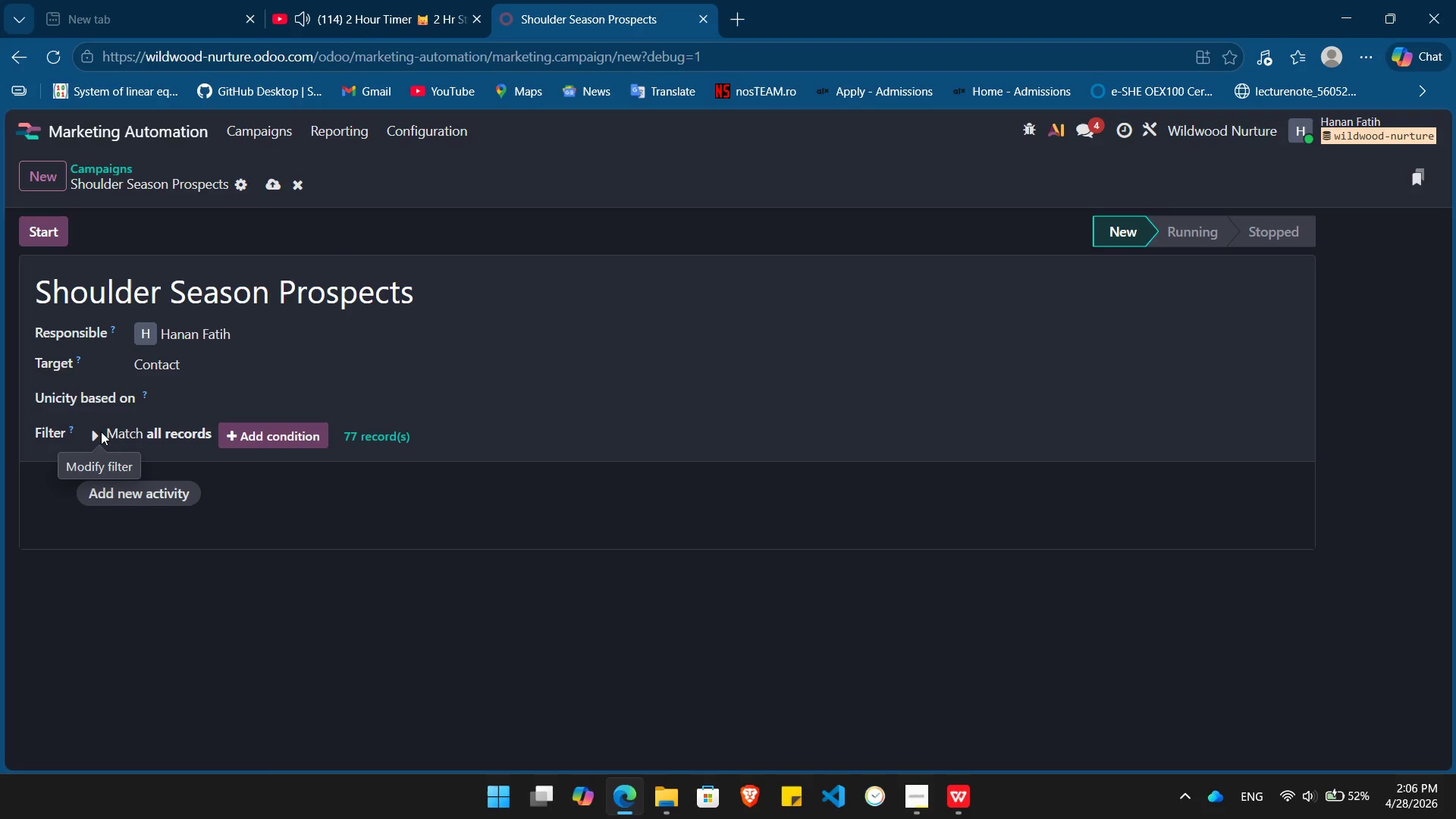 
left_click([287, 438])
 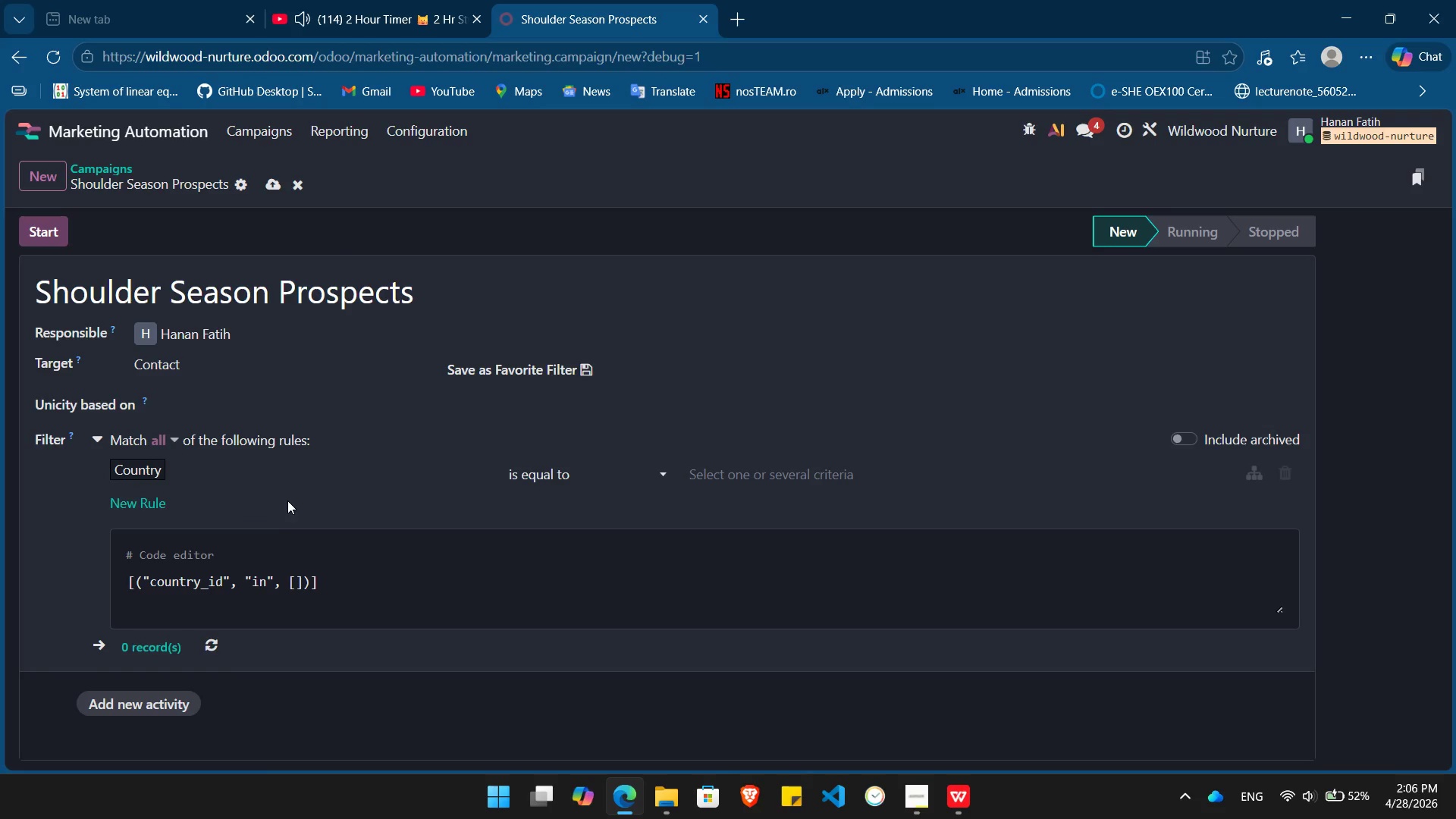 
left_click([187, 479])
 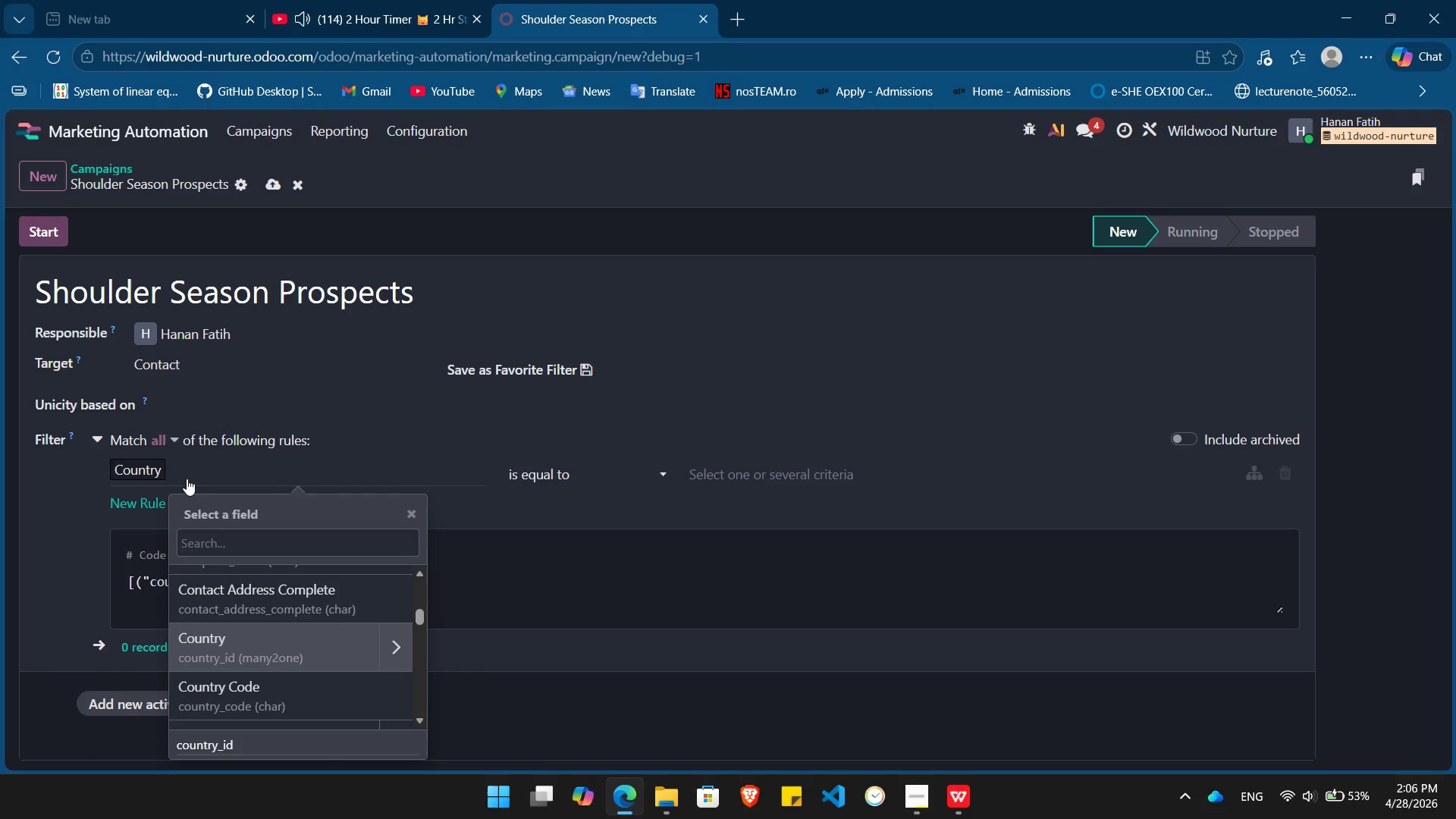 
wait(44.01)
 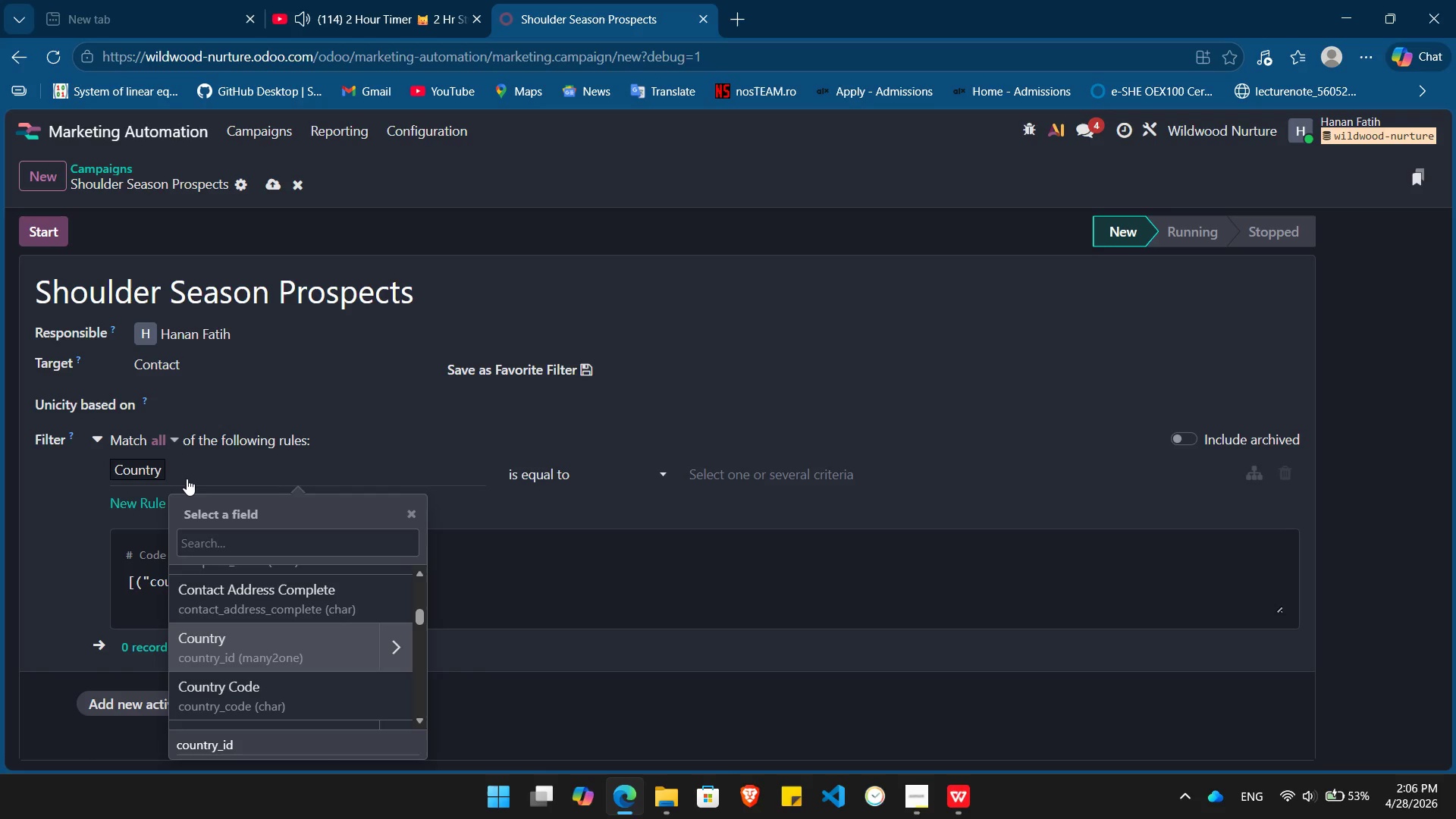 
left_click([190, 479])
 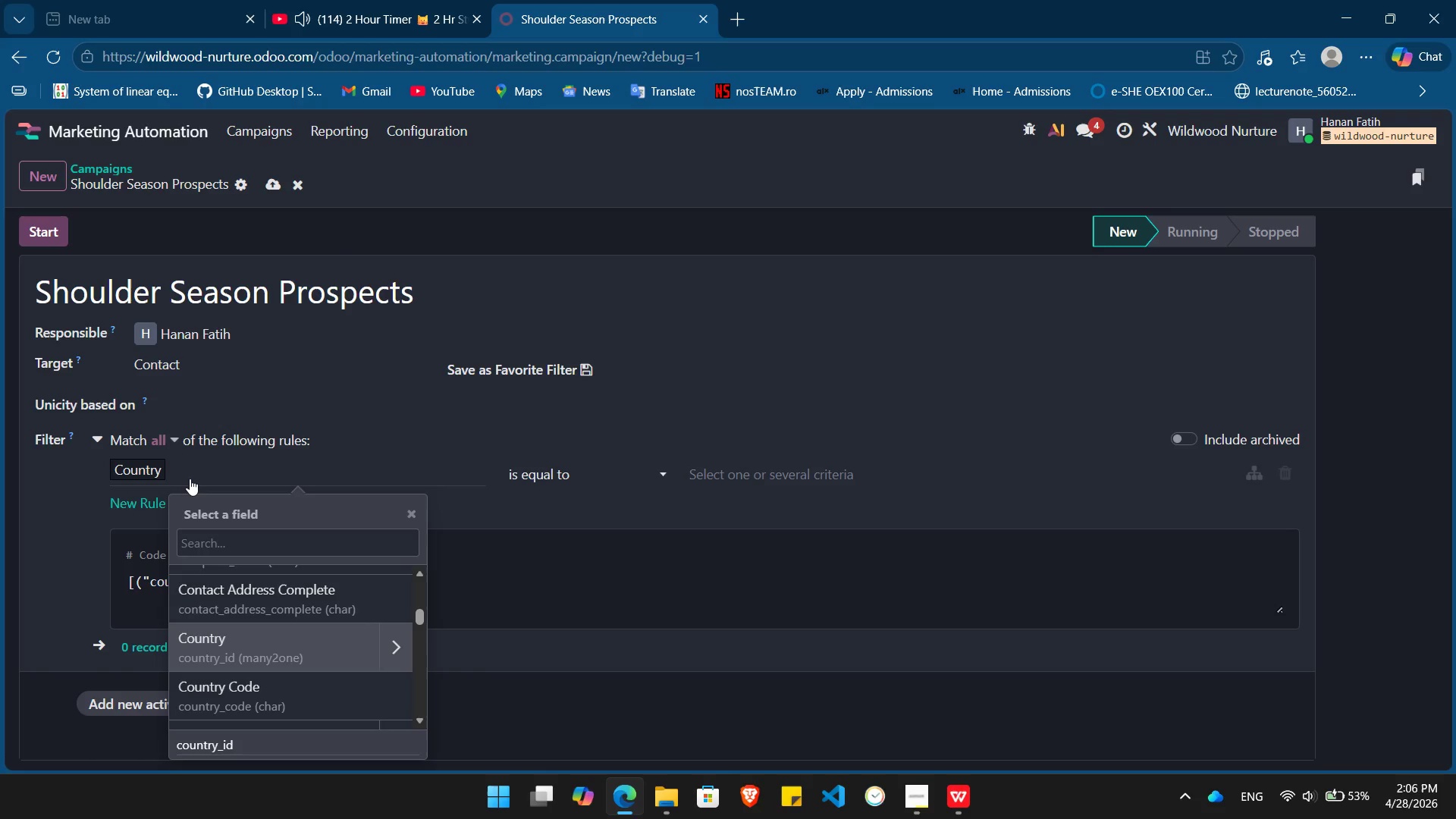 
left_click([190, 479])
 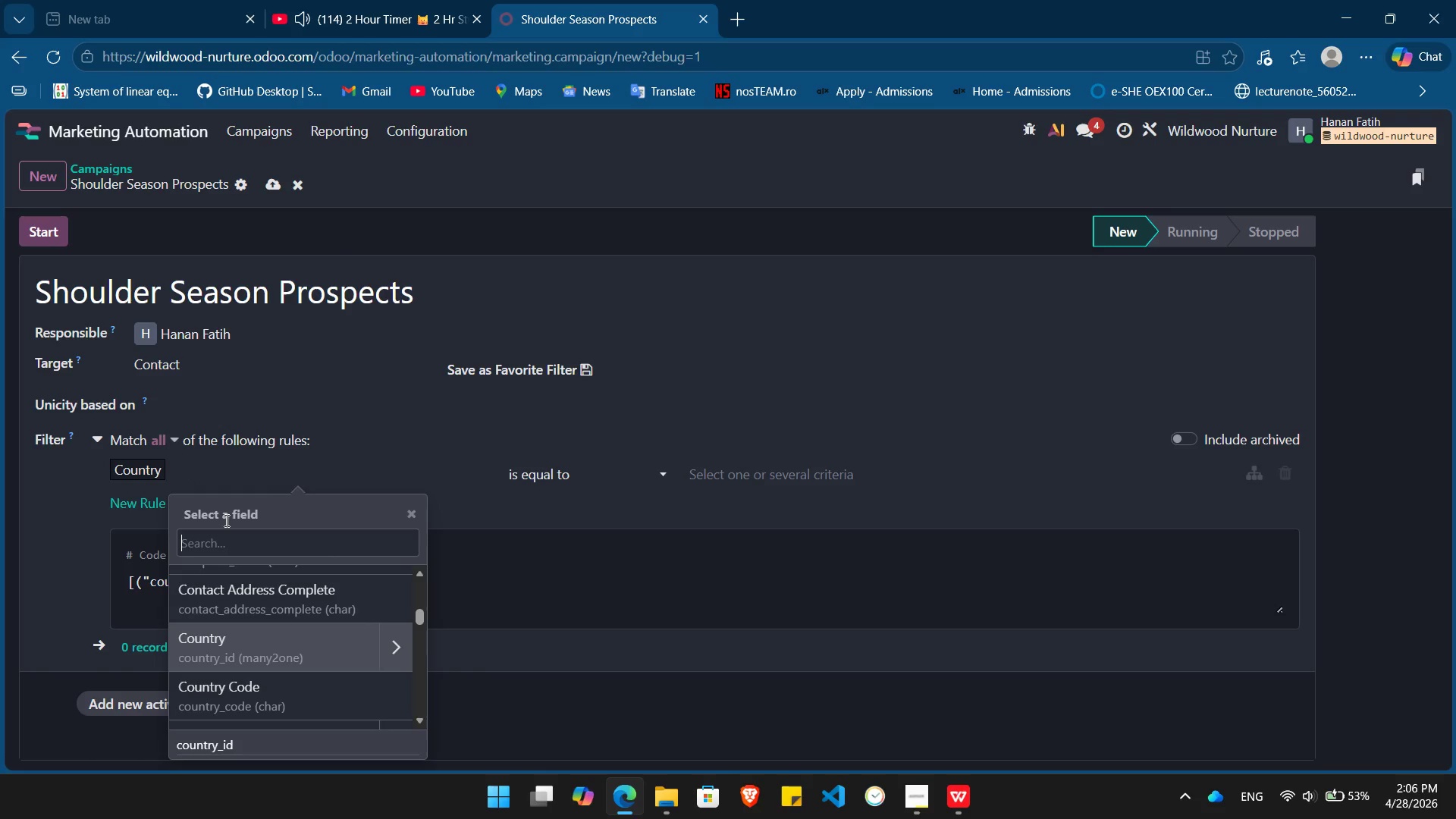 
type(tag)
 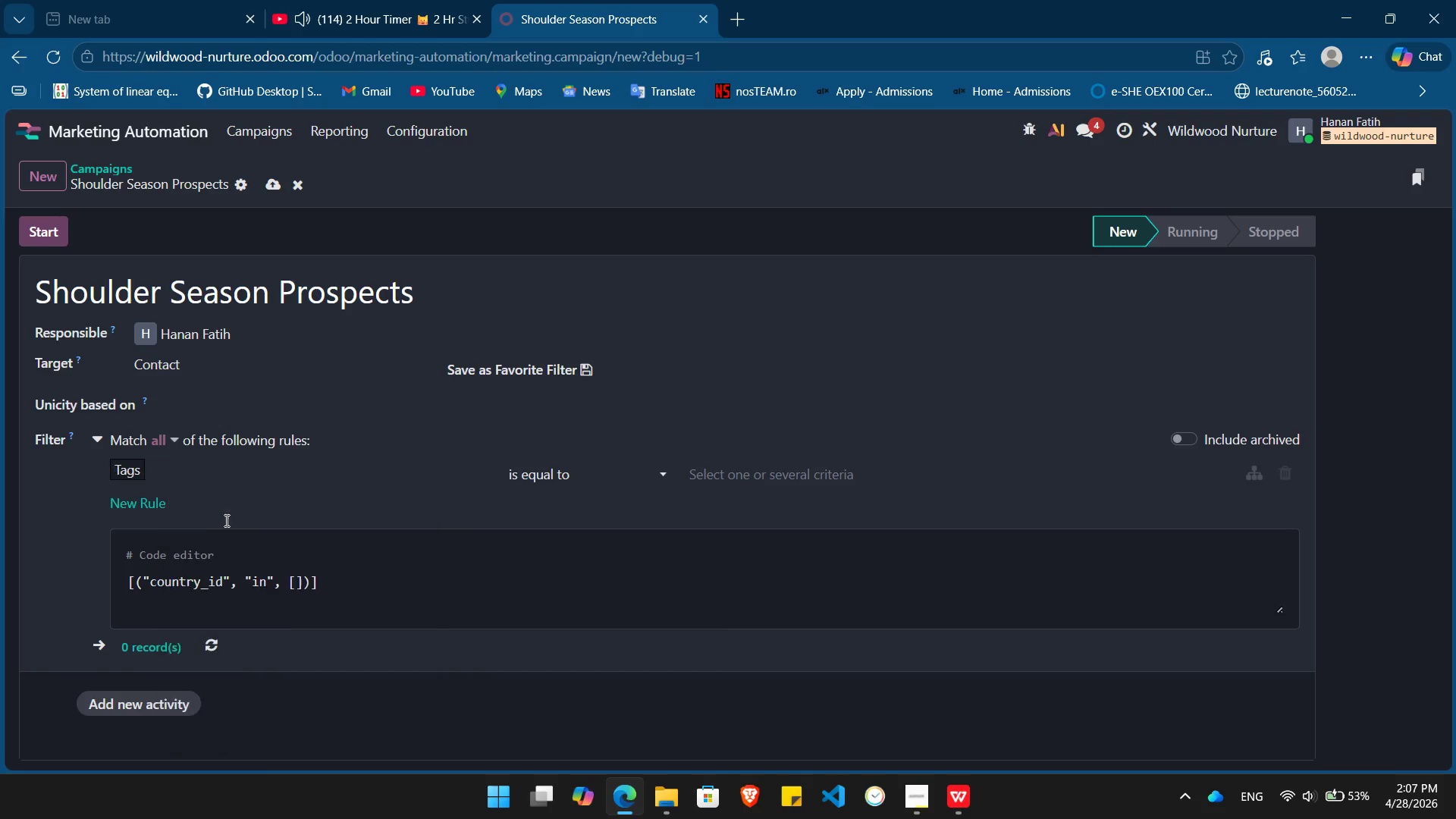 
key(Enter)
 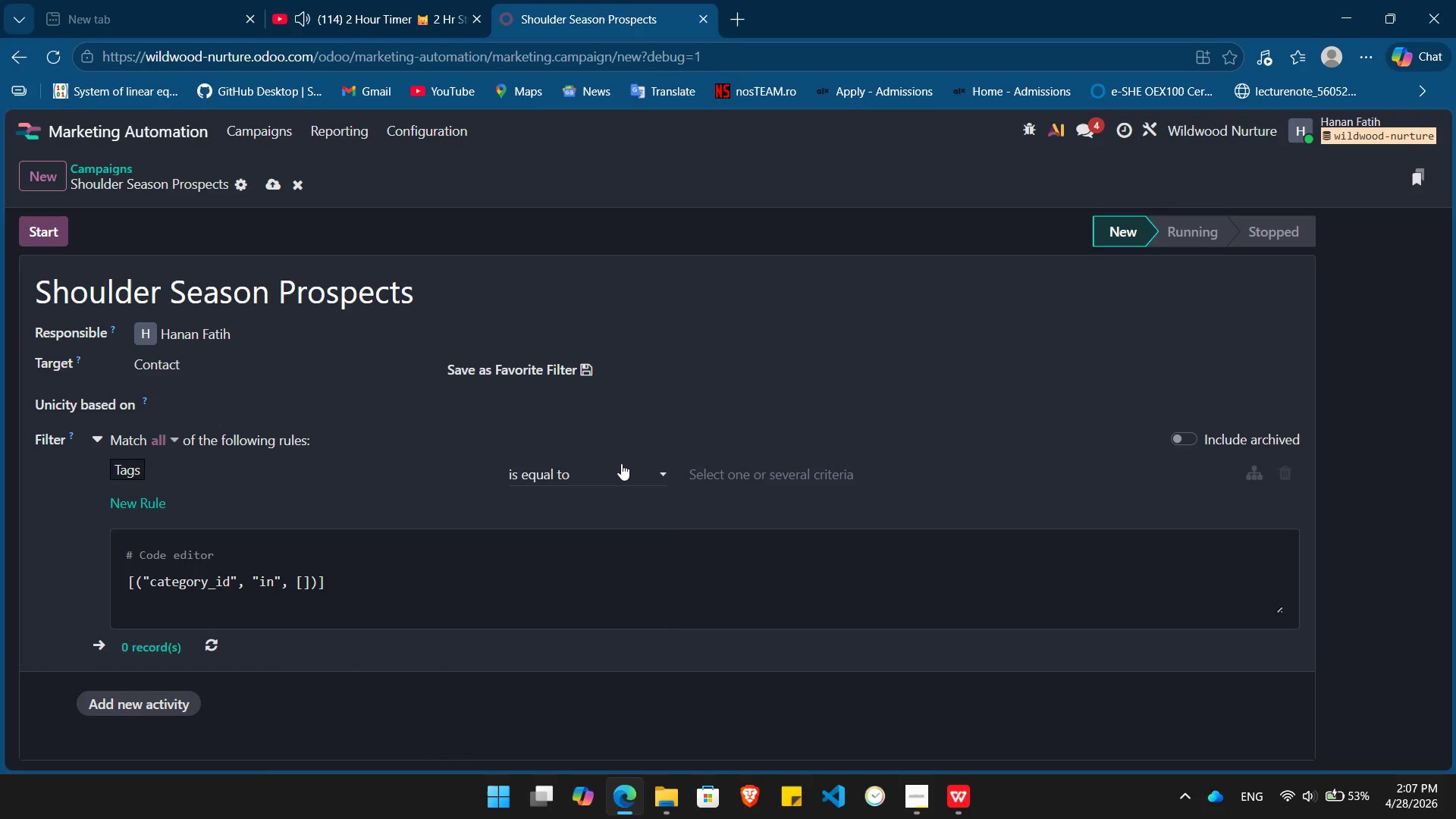 
left_click([620, 463])
 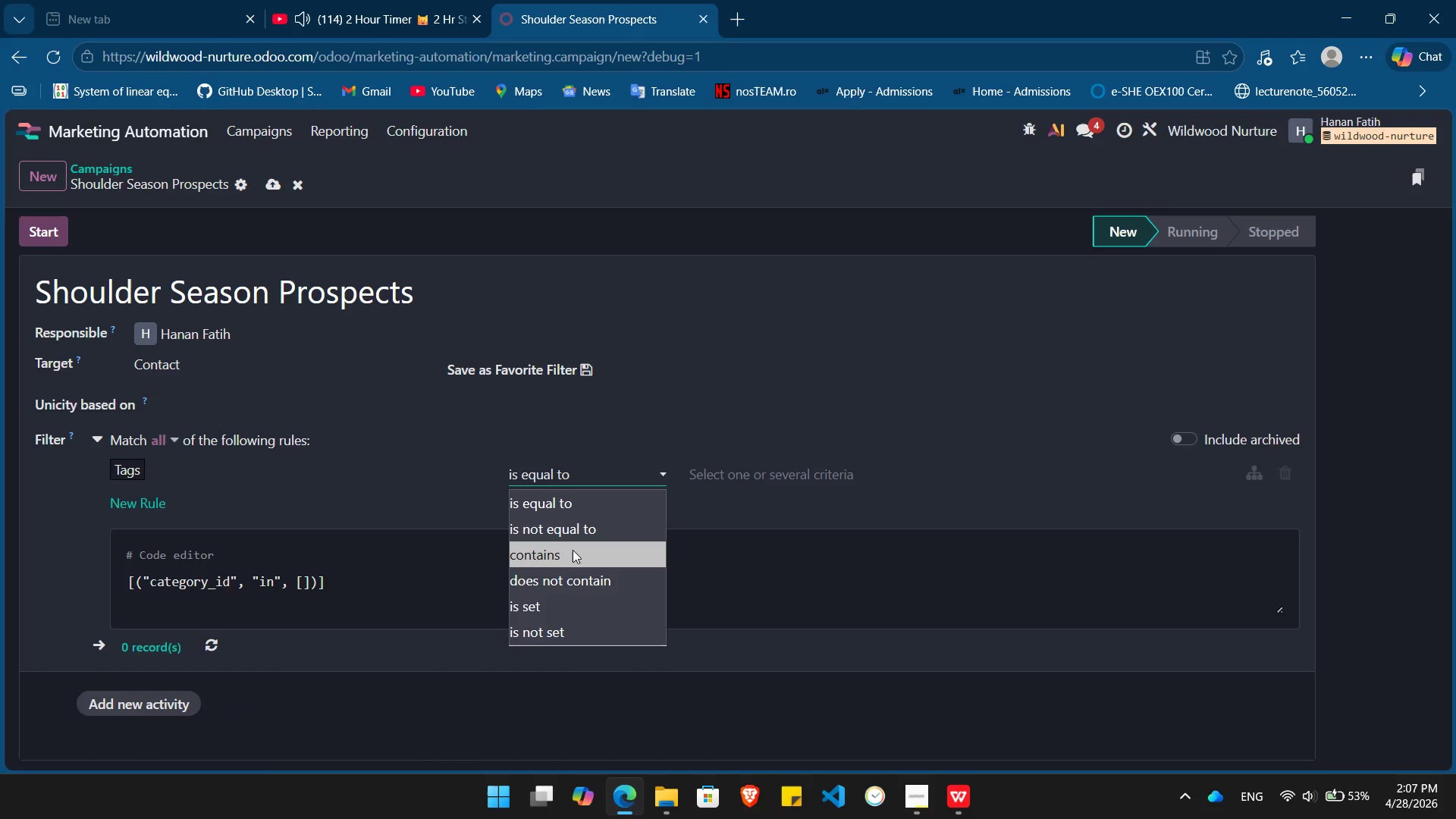 
left_click([573, 550])
 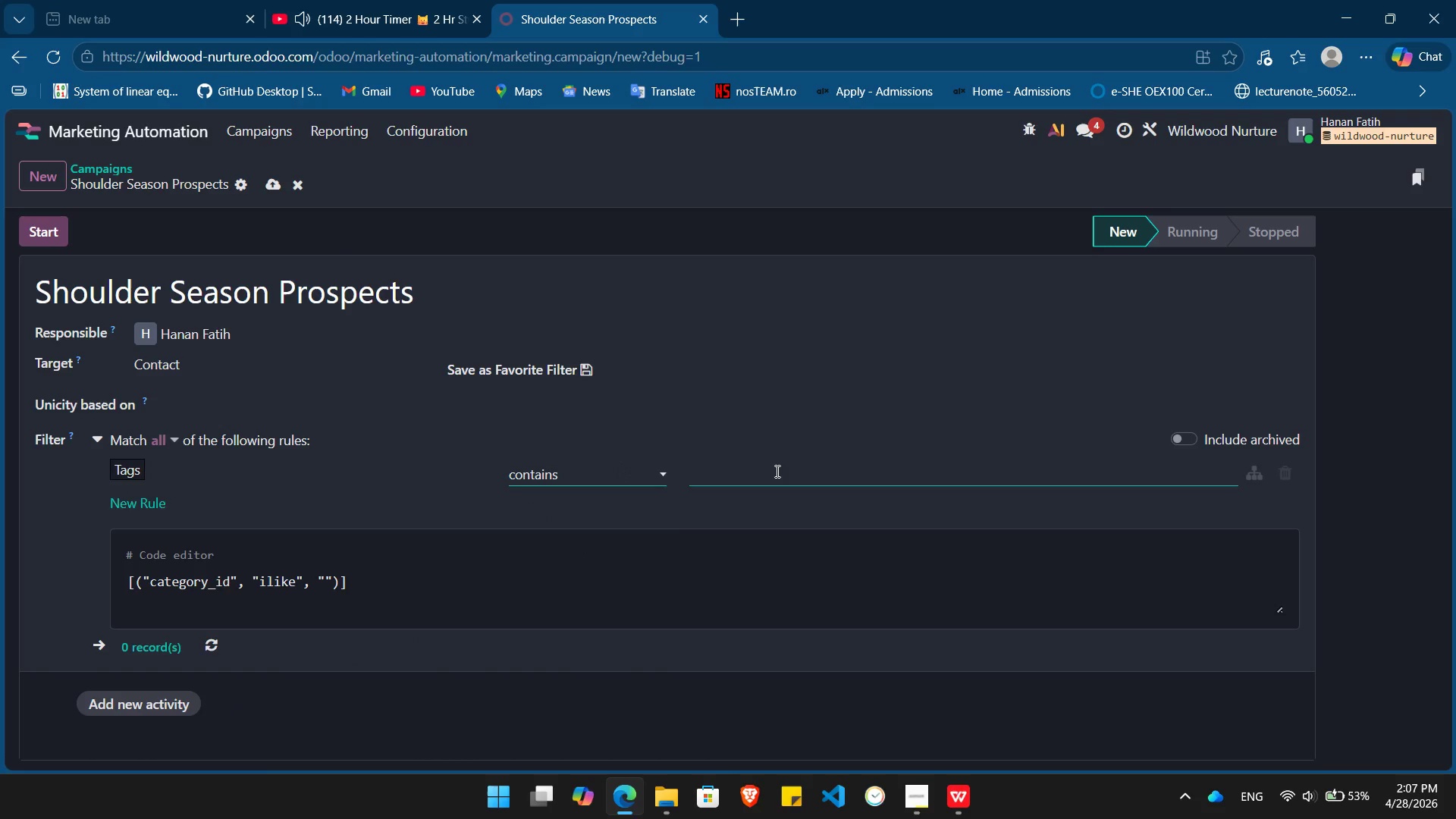 
left_click([776, 471])
 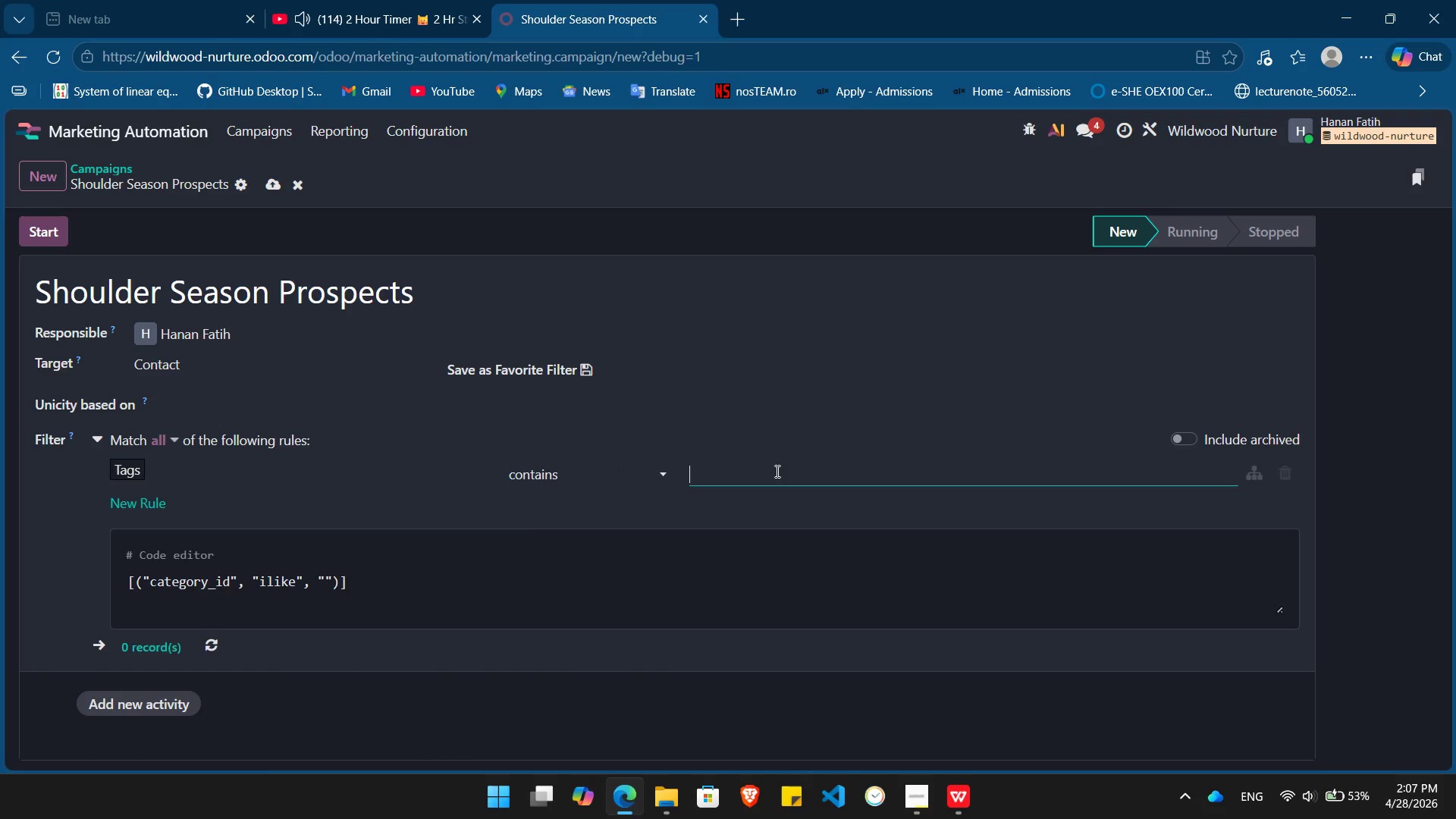 
type(Shoulder Season Prospects)
 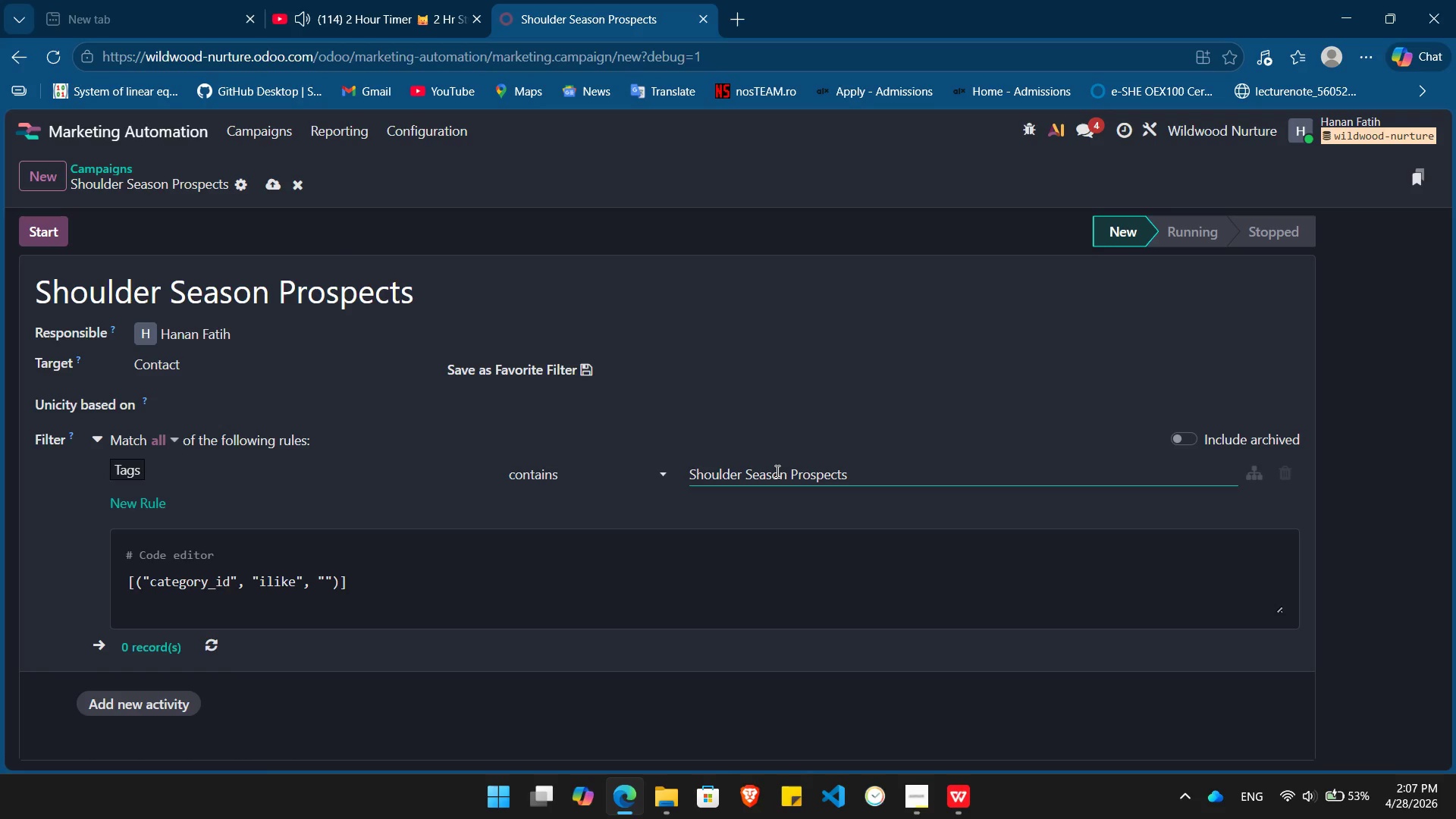 
key(Enter)
 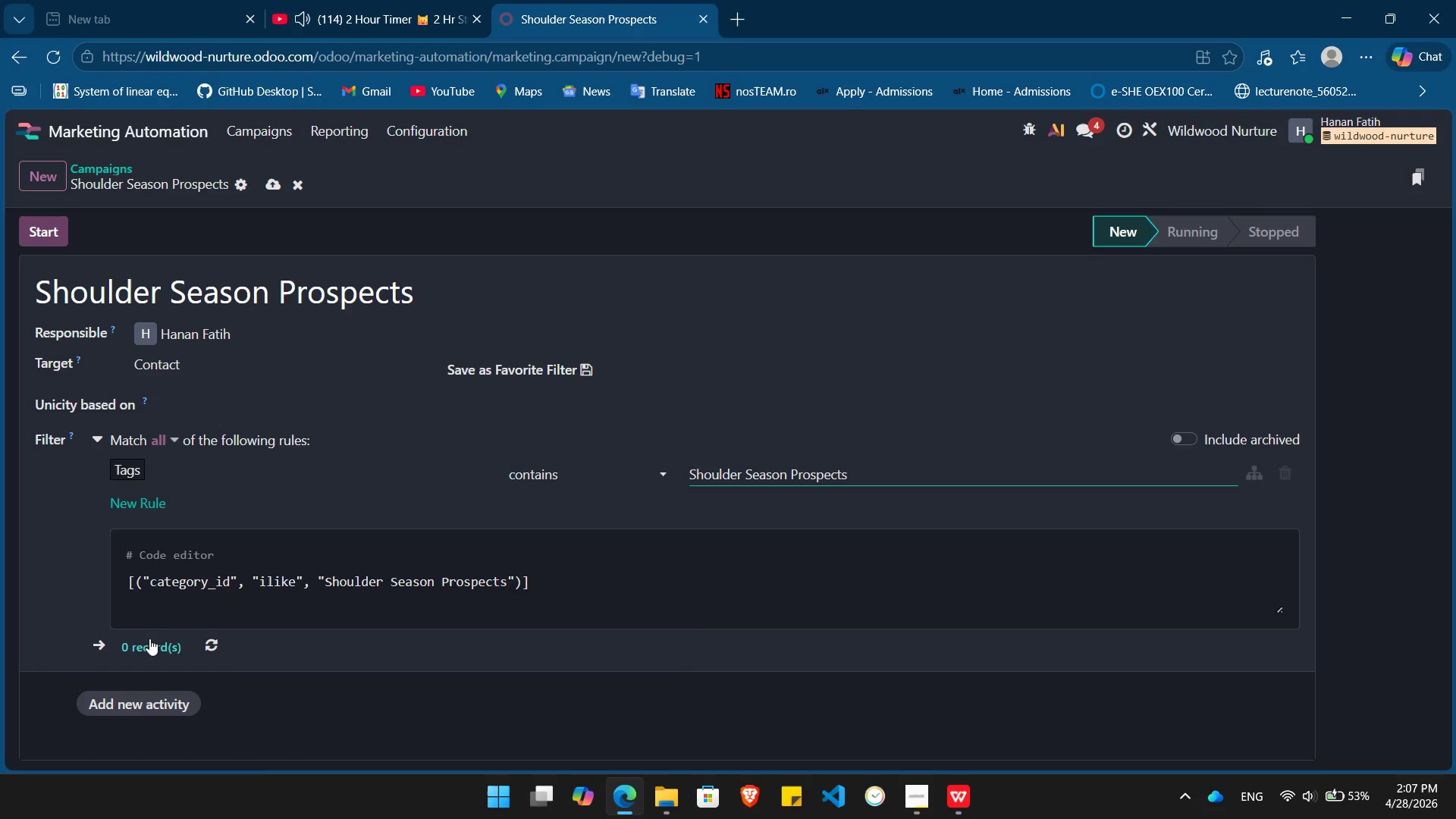 
left_click([212, 649])
 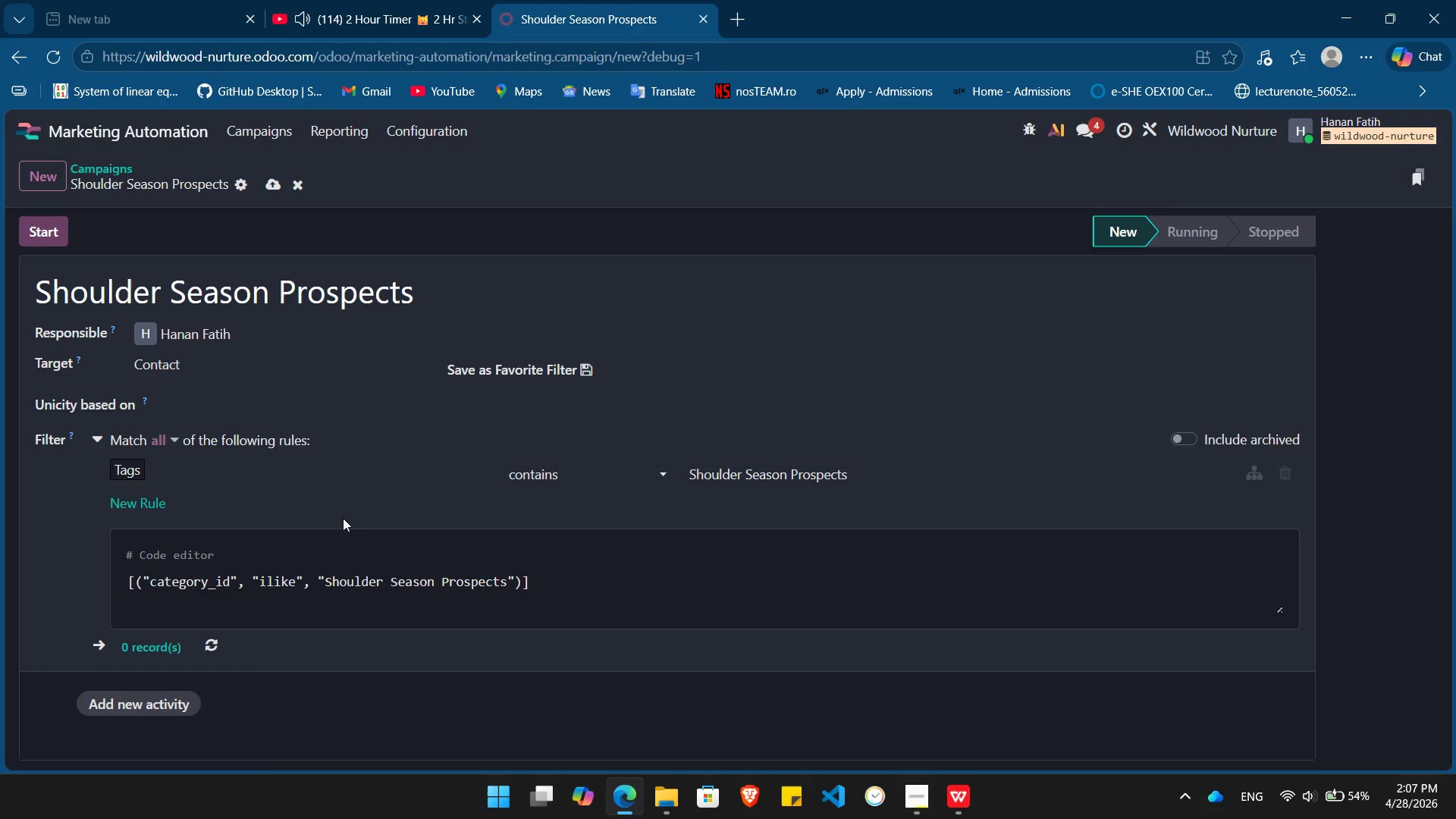 
wait(16.23)
 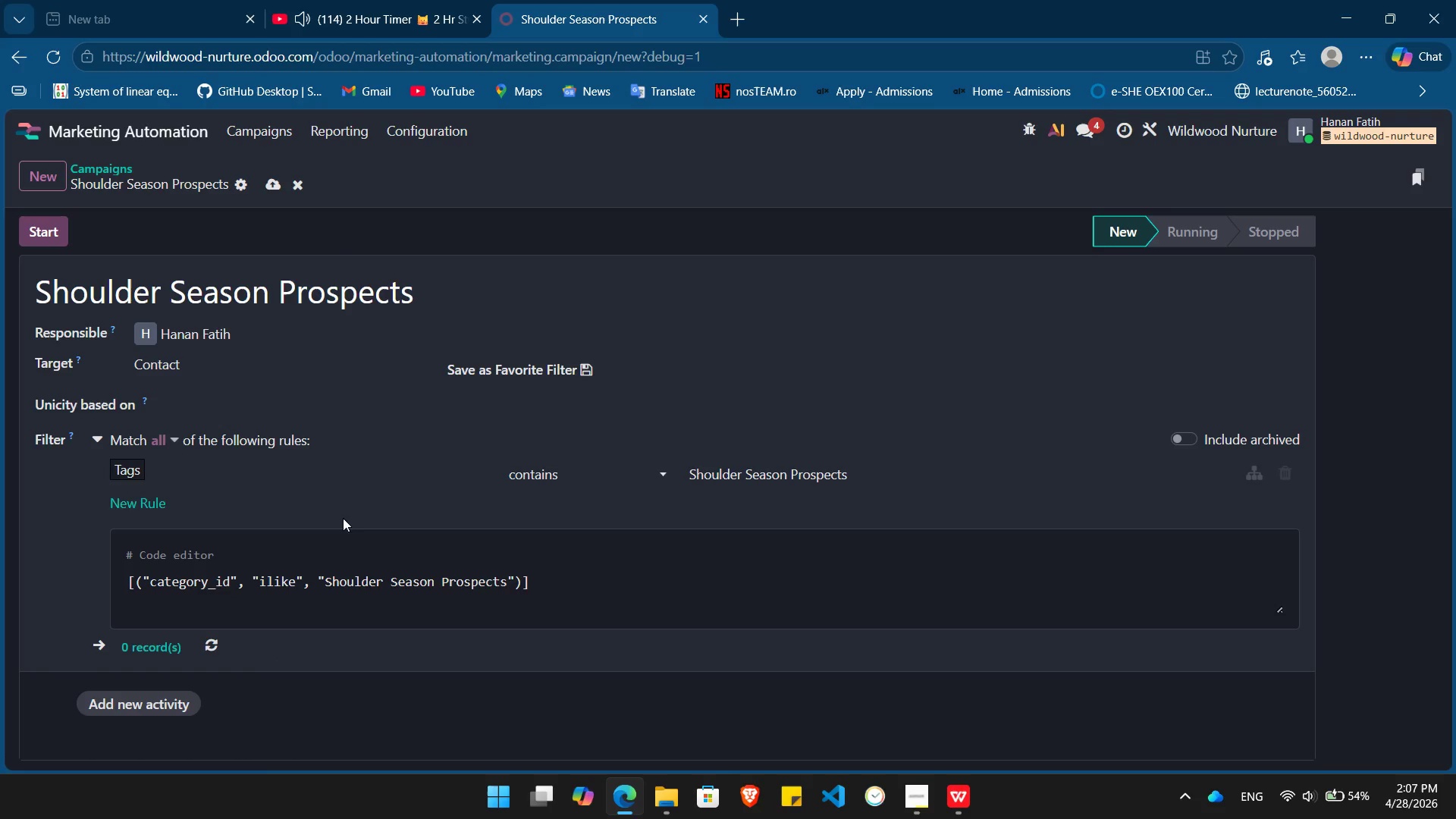 
left_click([349, 485])
 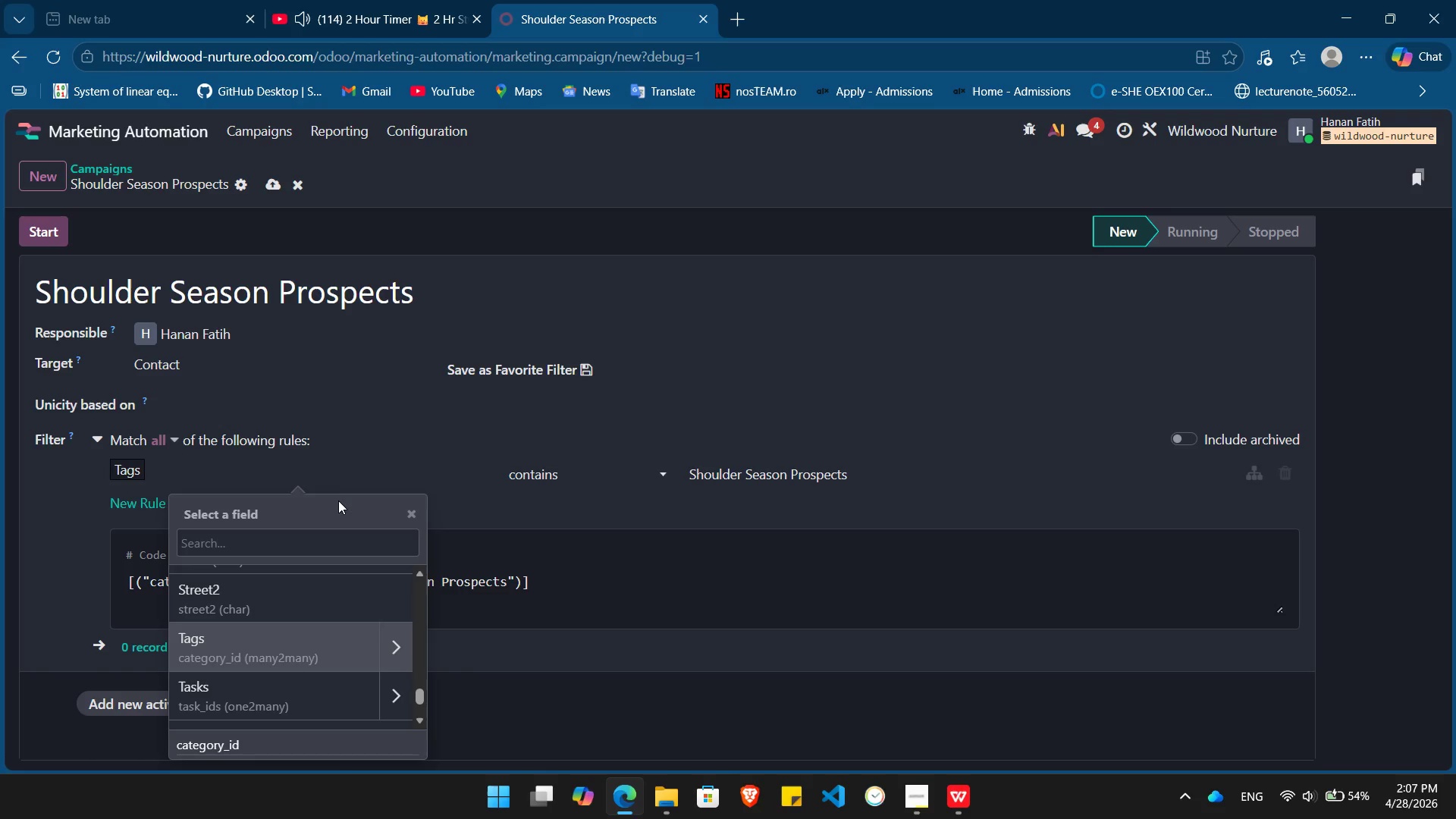 
type(las)
 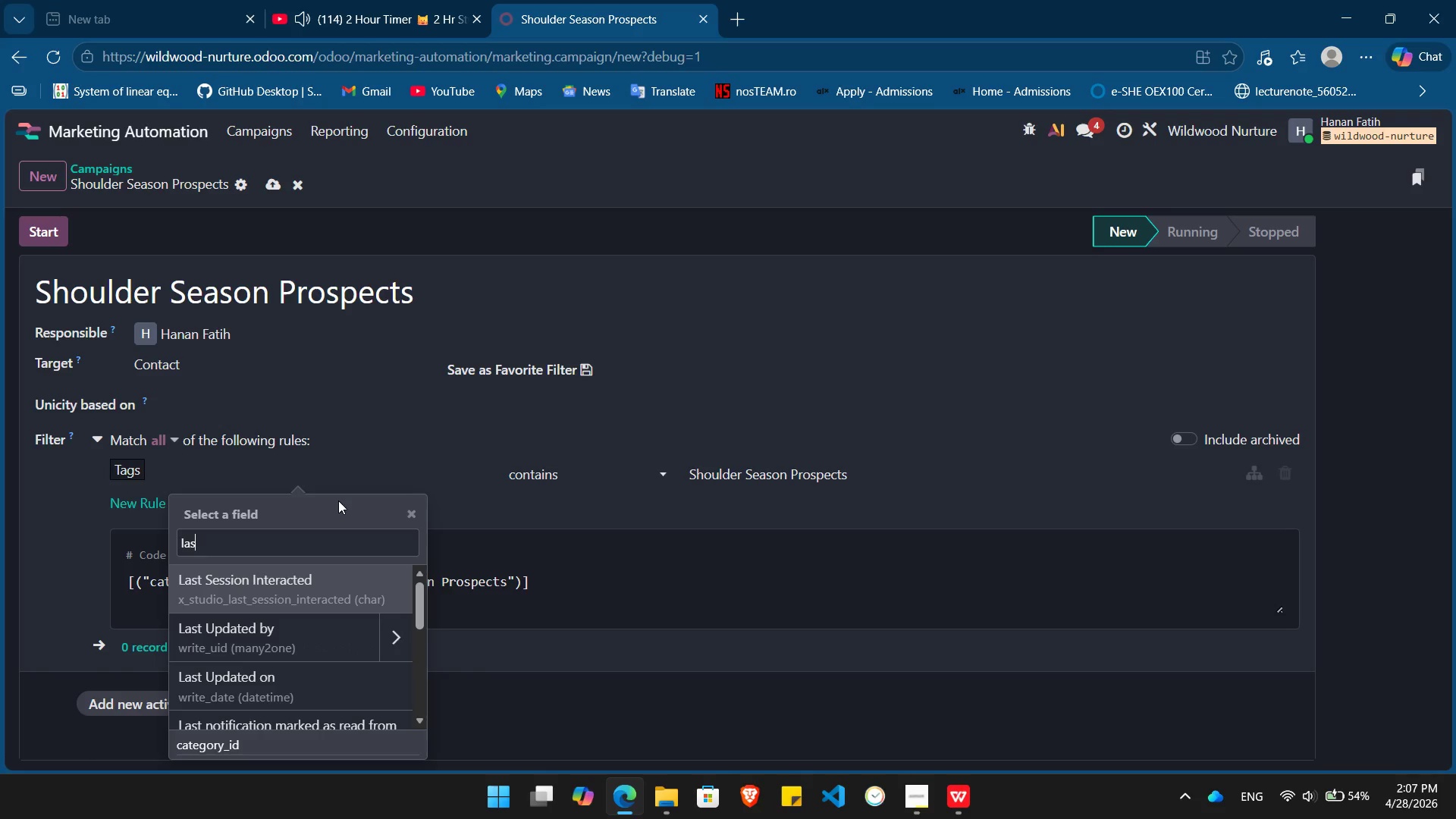 
key(Enter)
 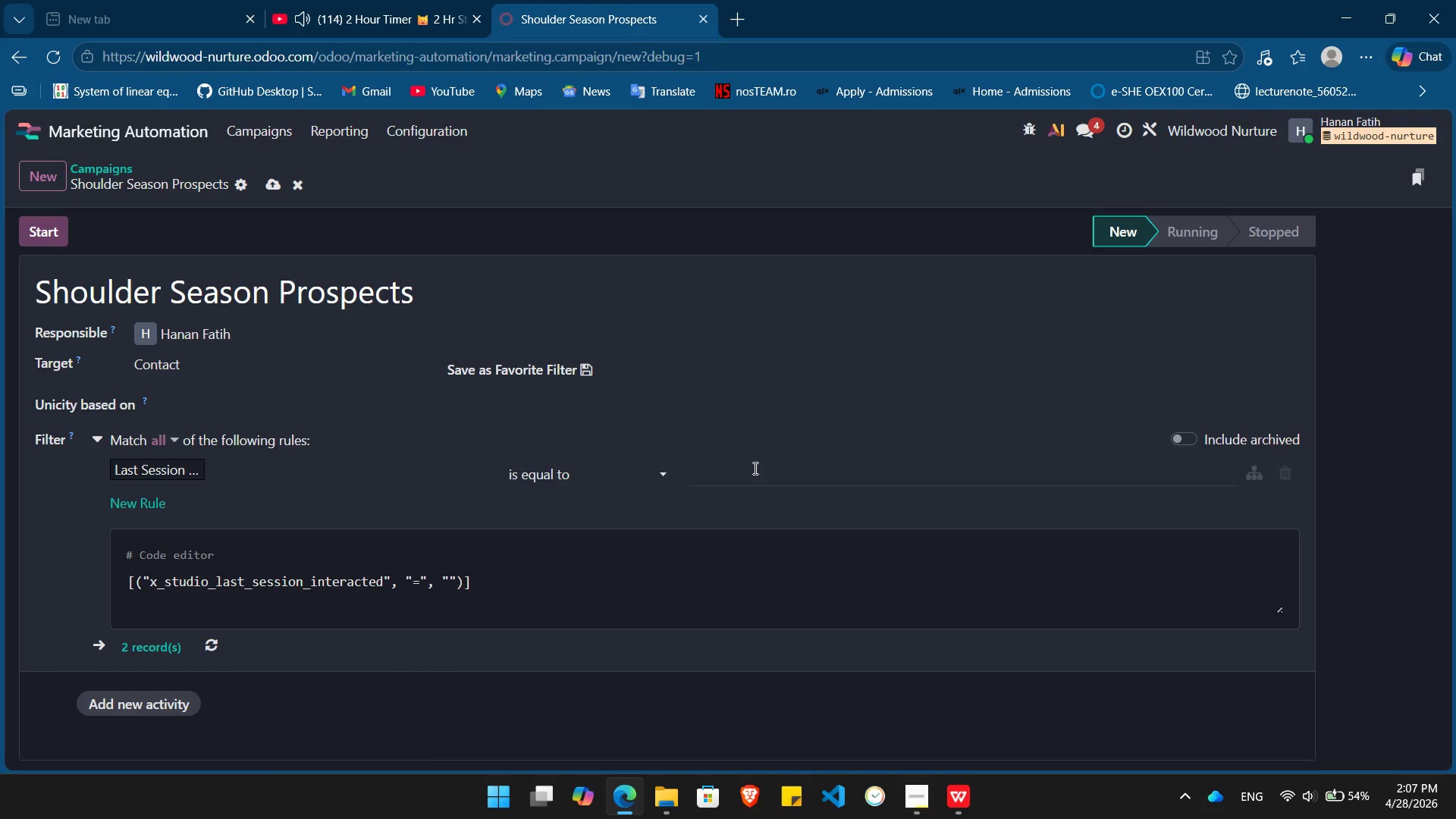 
left_click([754, 468])
 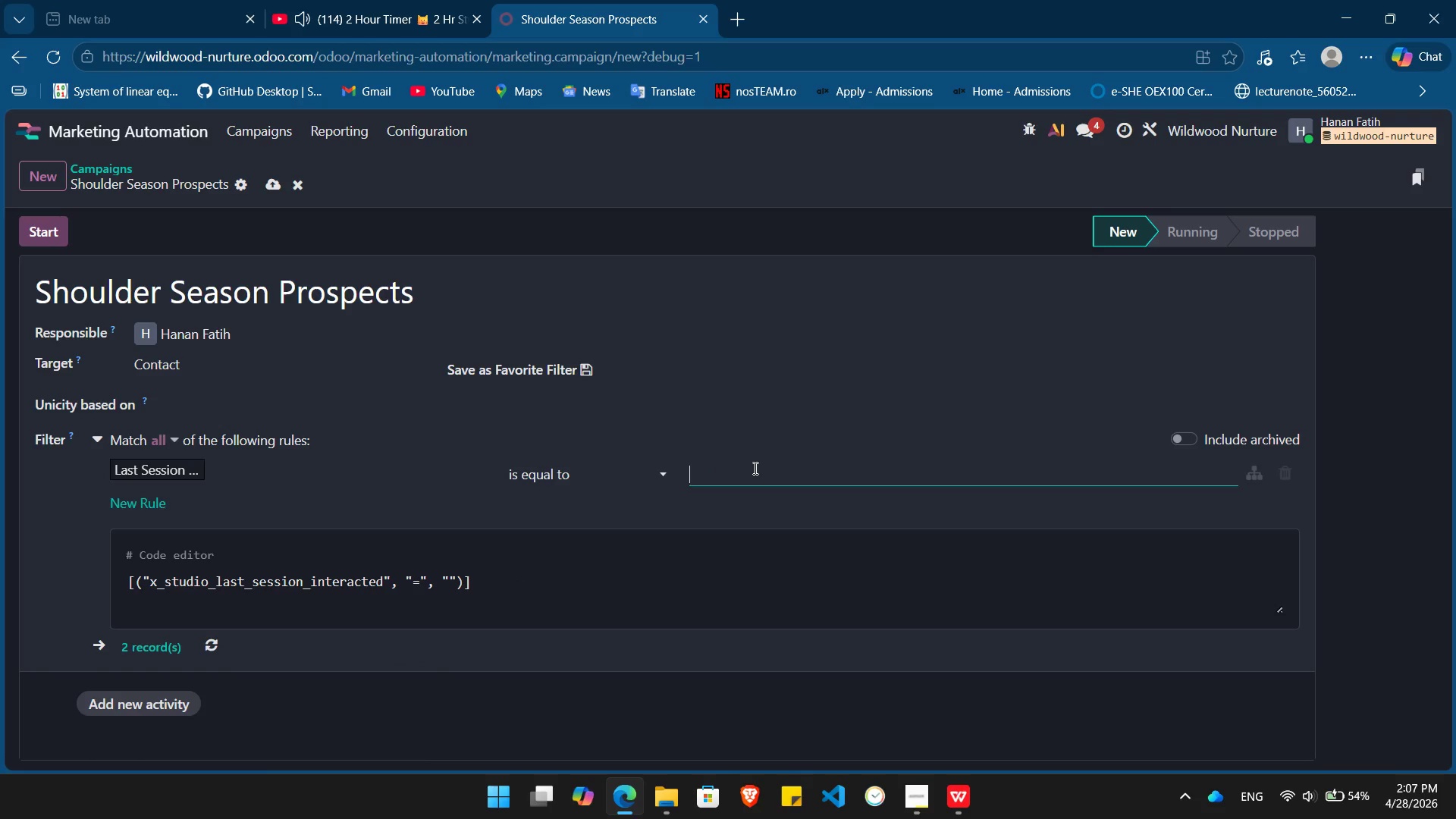 
type(Winter 2023-24)
 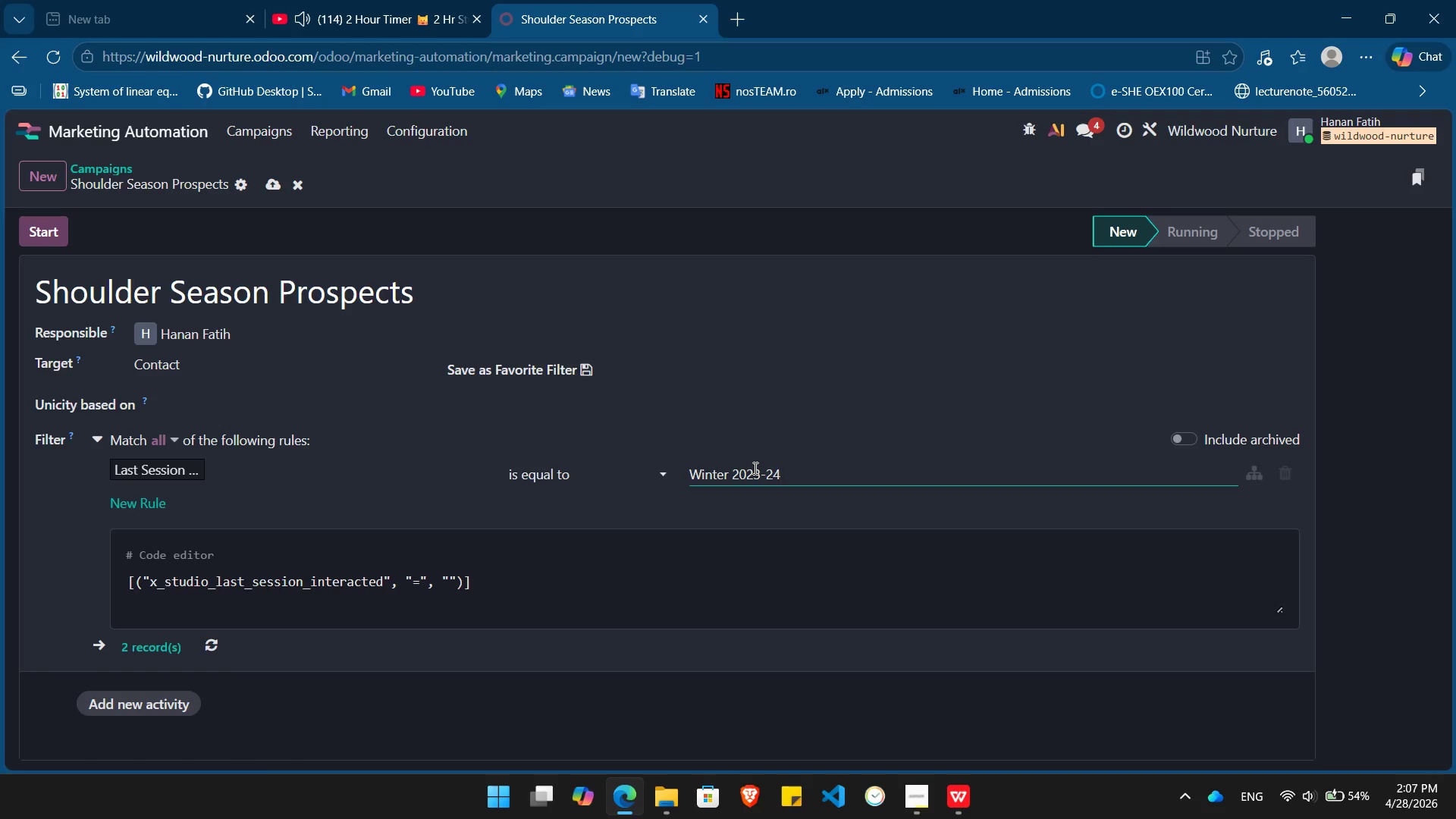 
key(Enter)
 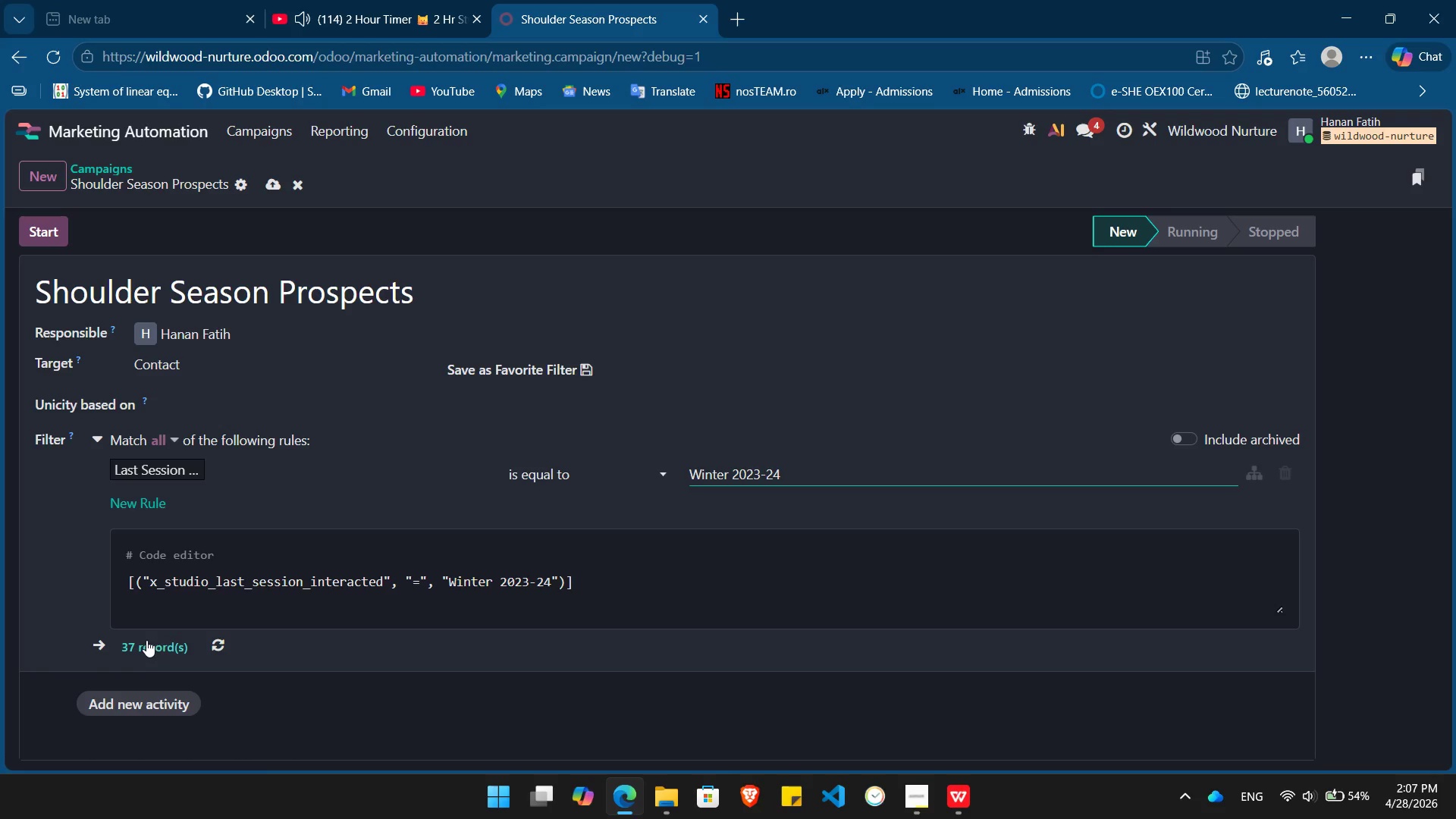 
left_click([146, 640])
 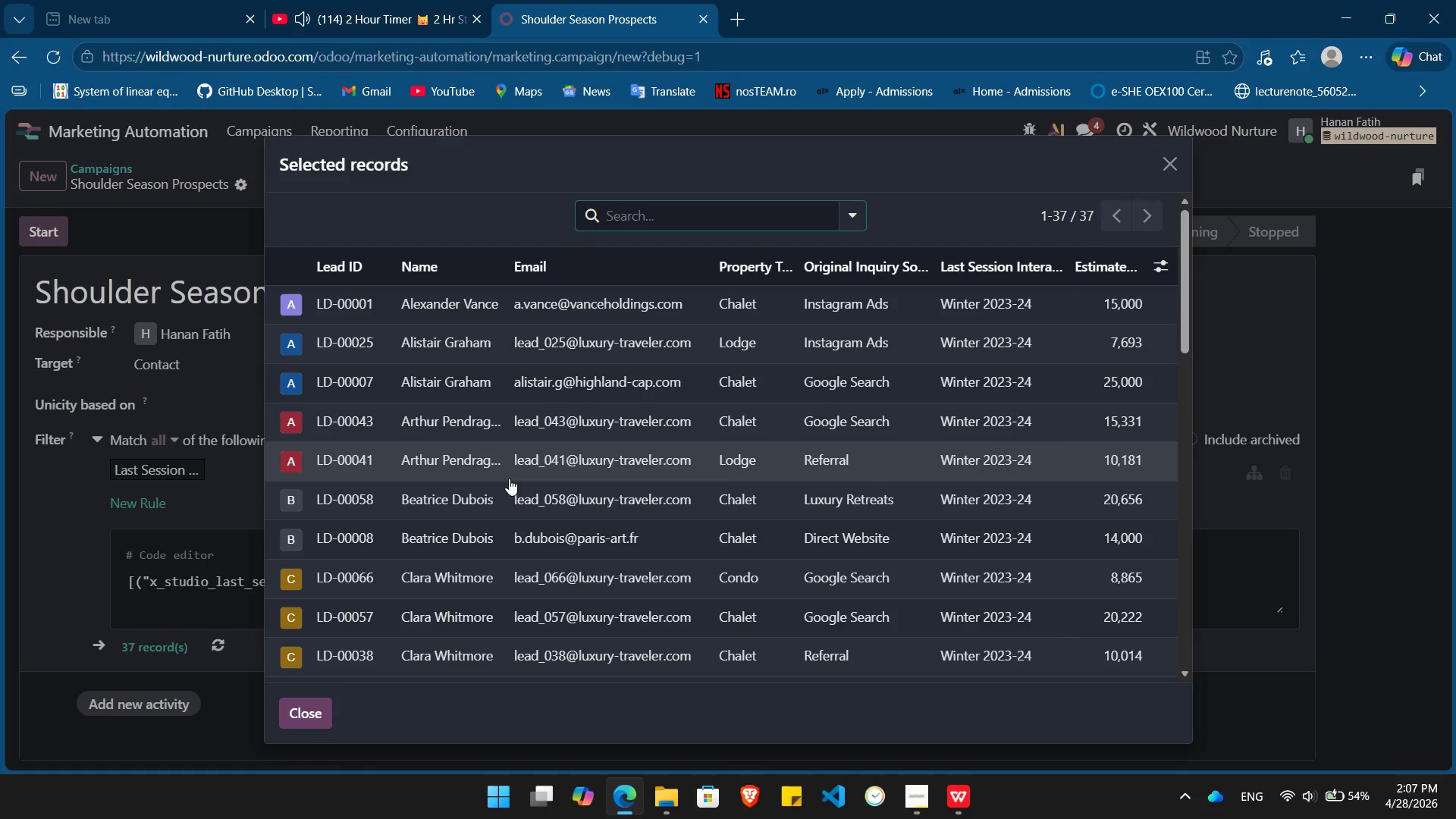 
mouse_move([625, 517])
 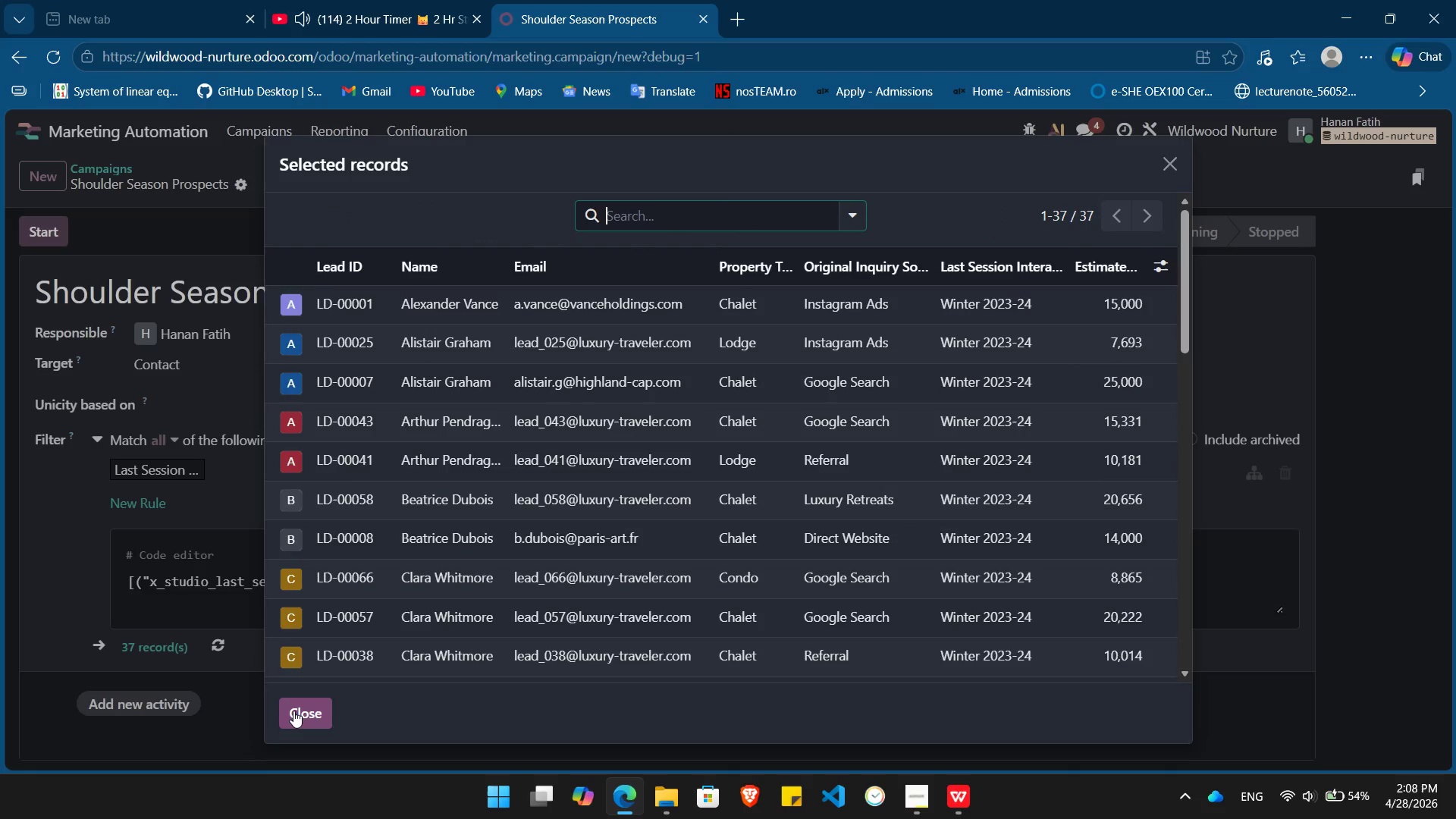 
left_click([293, 711])
 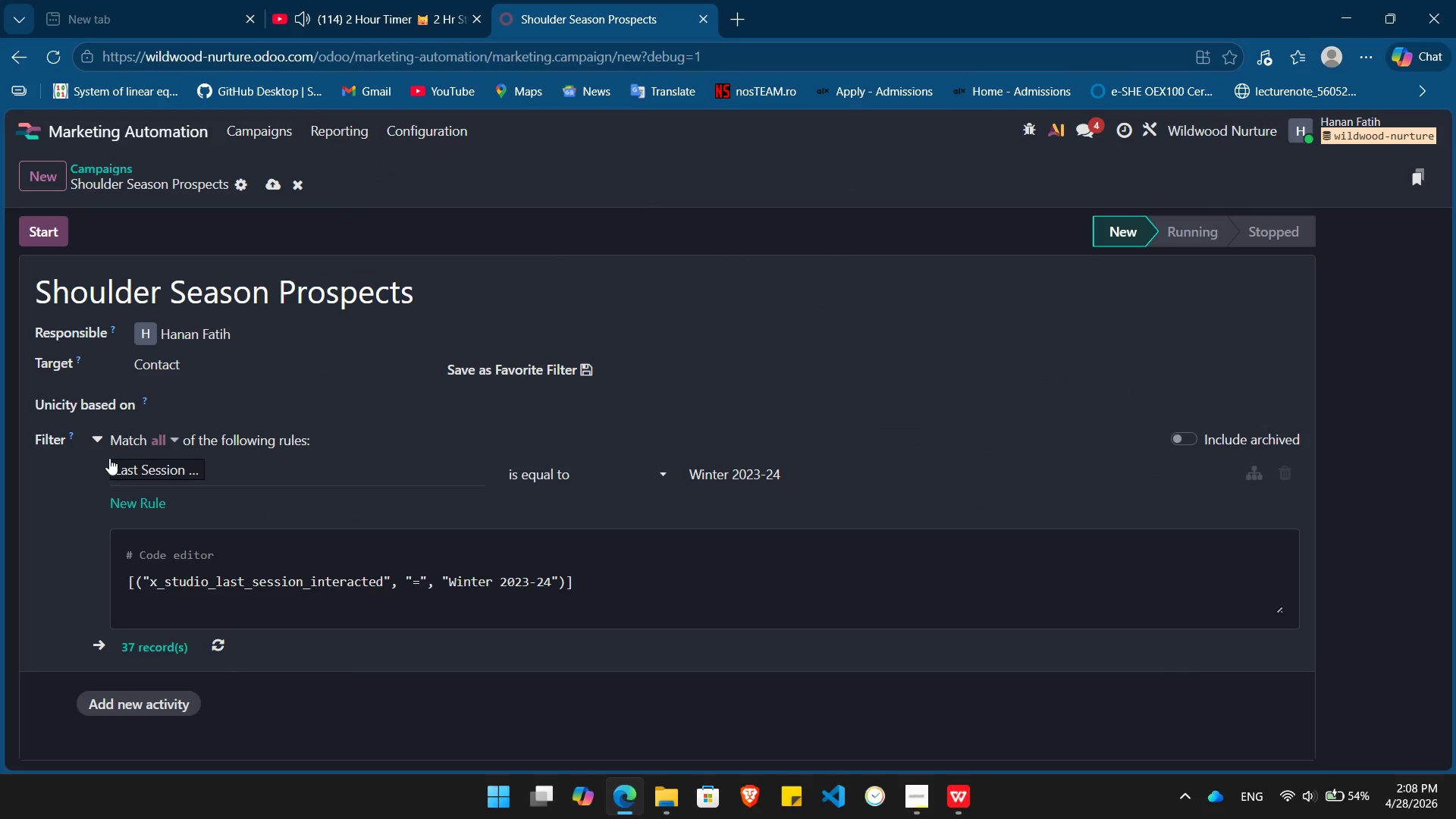 
left_click([95, 435])
 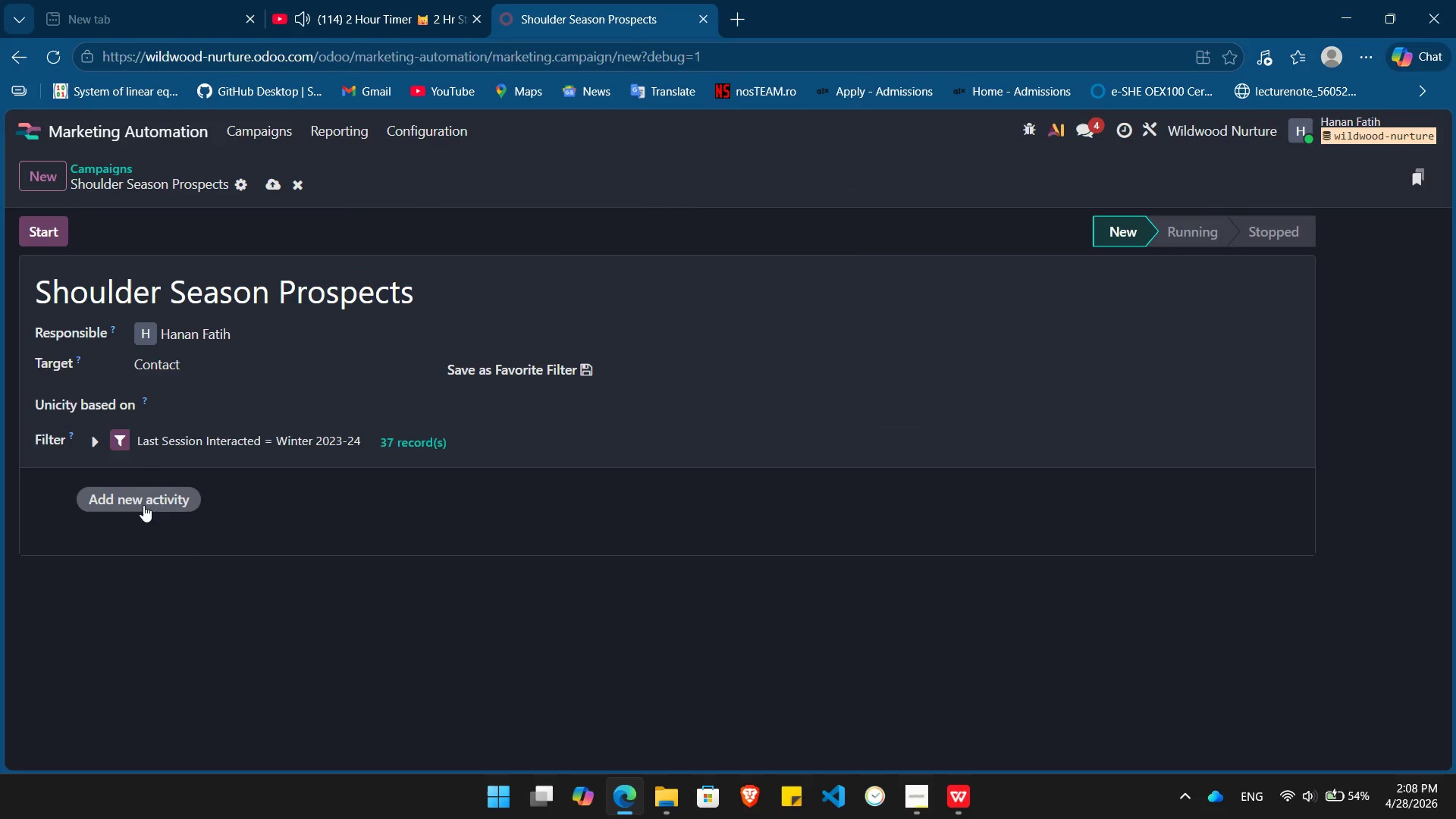 
left_click([143, 505])
 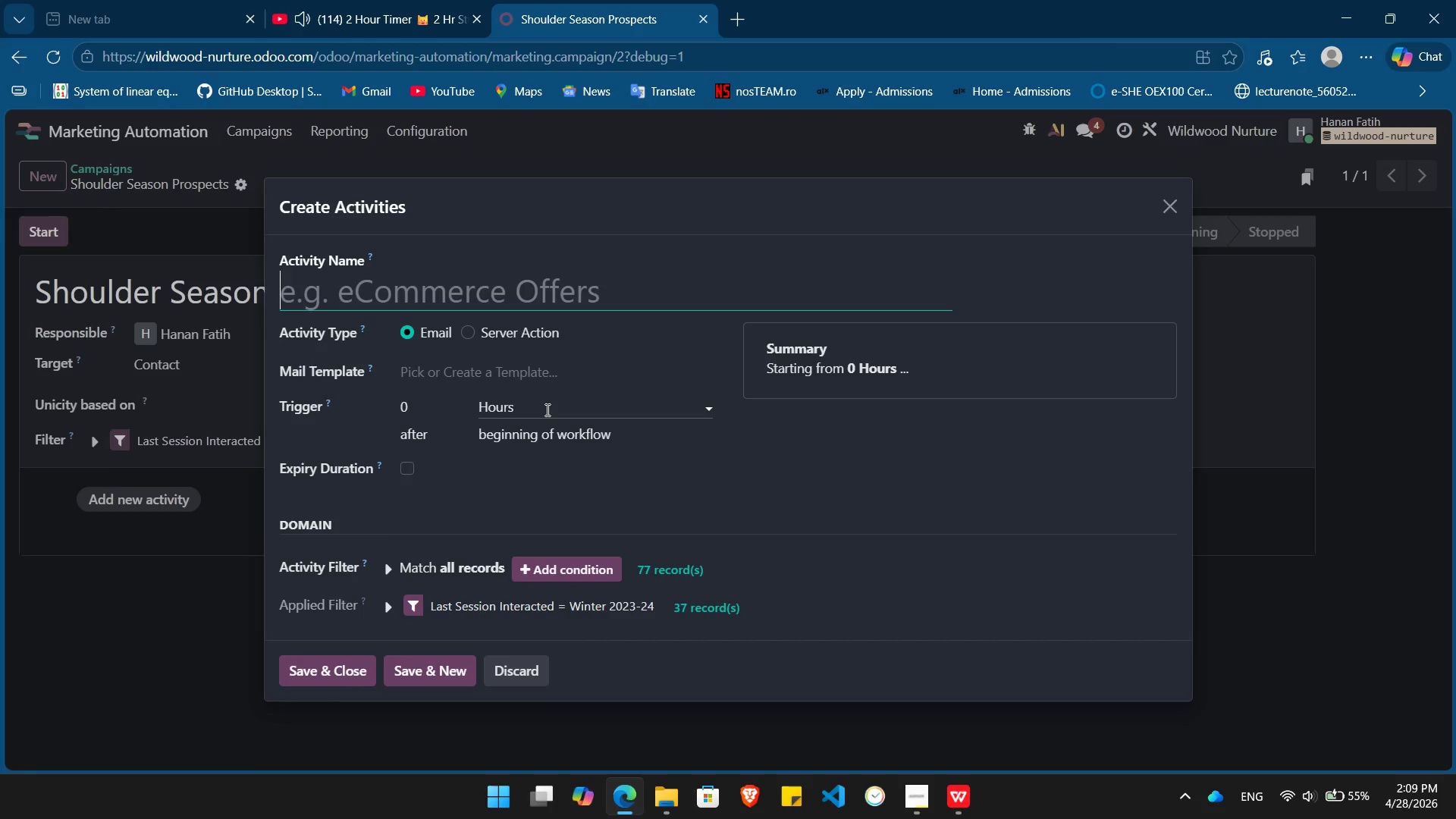 
wait(71.7)
 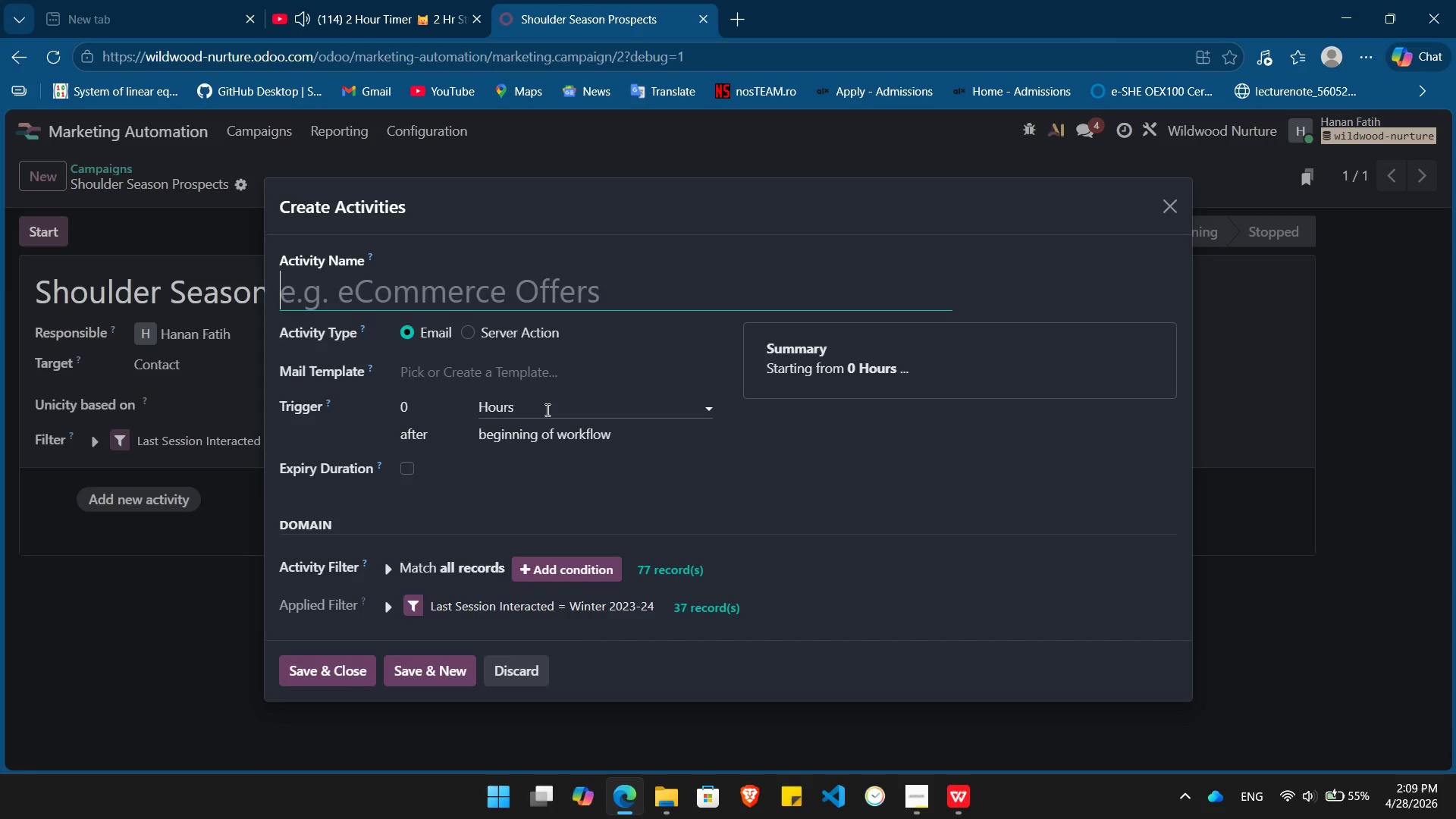 
key(Alt+Tab)